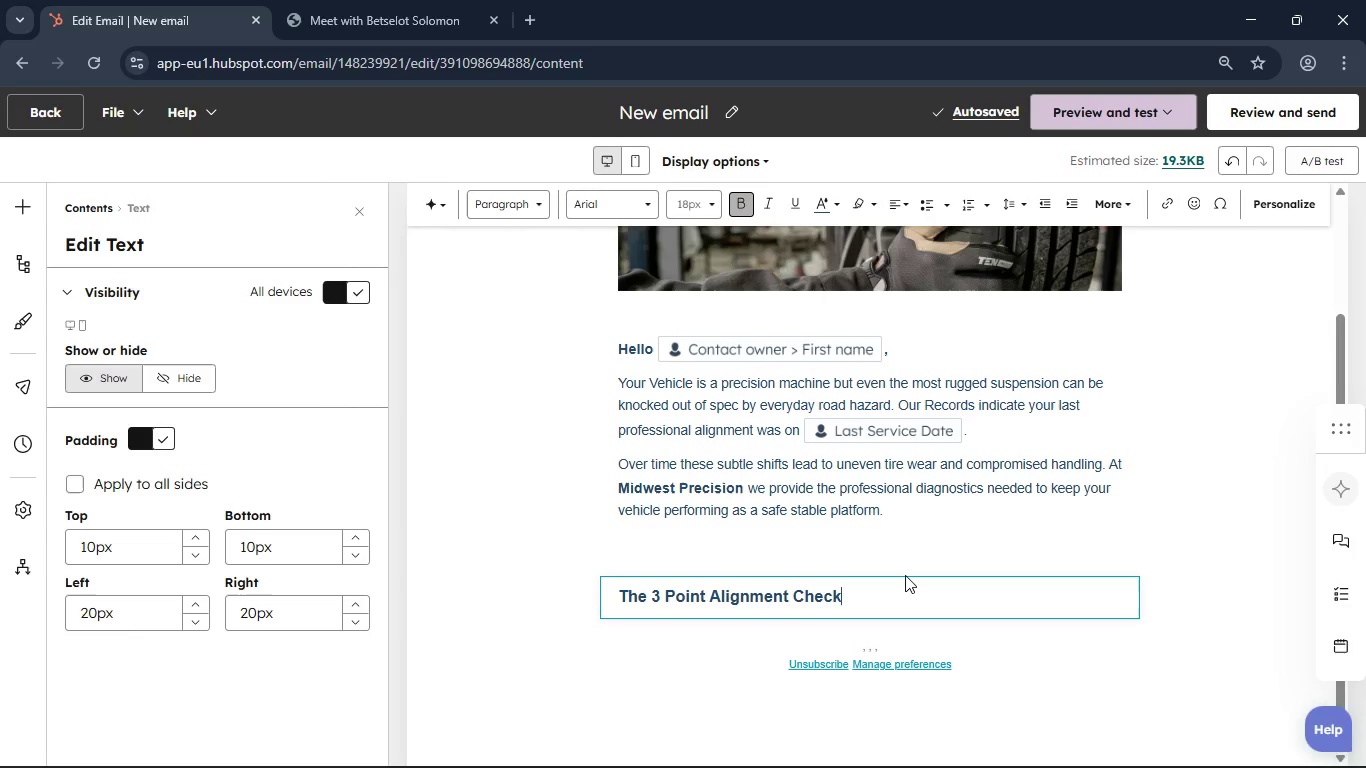 
key(Enter)
 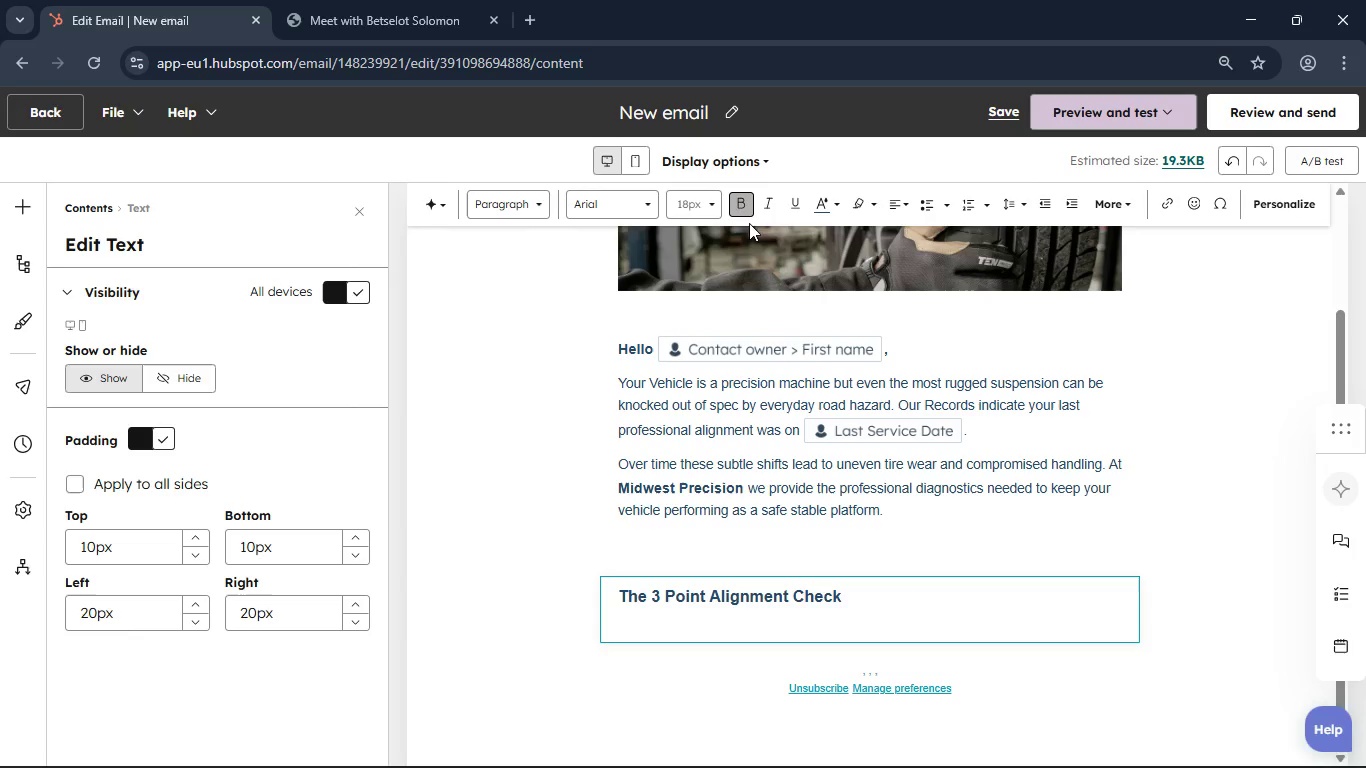 
left_click([739, 201])
 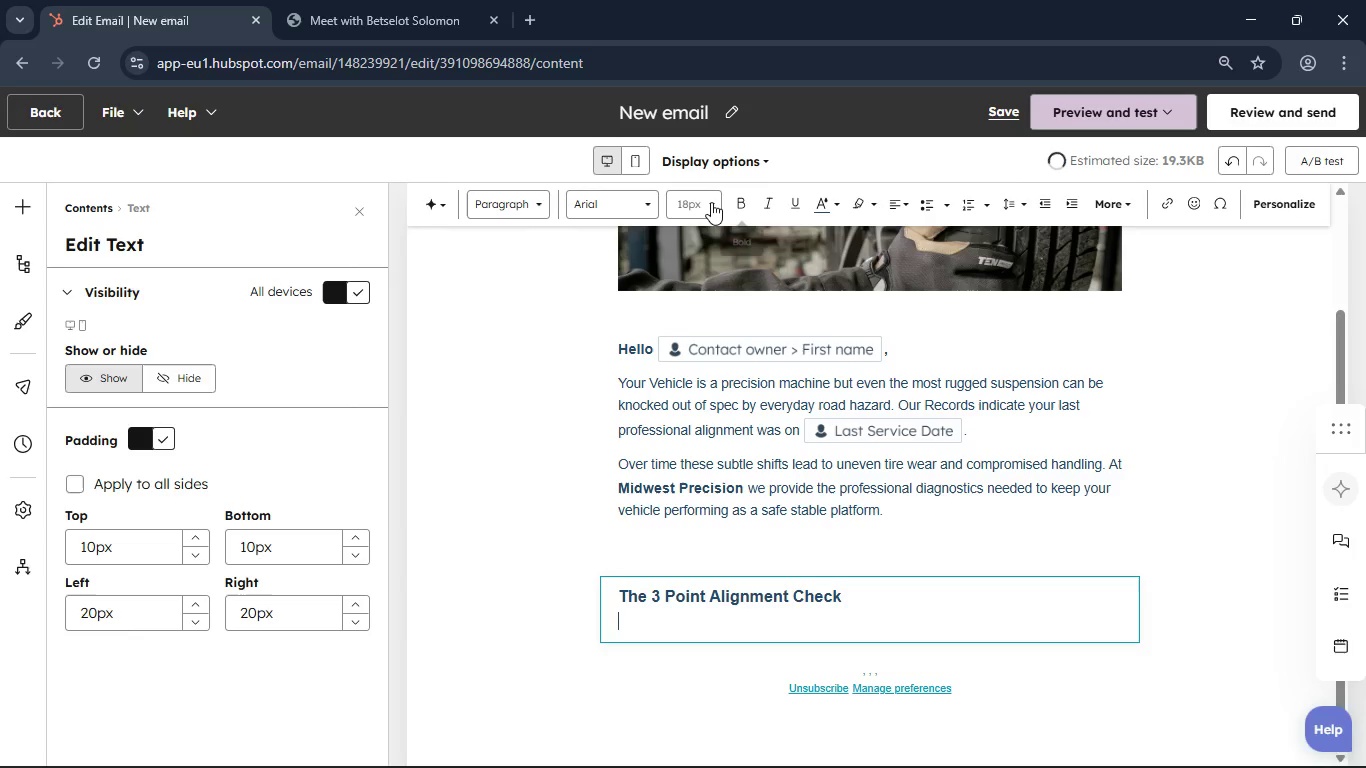 
left_click([711, 202])
 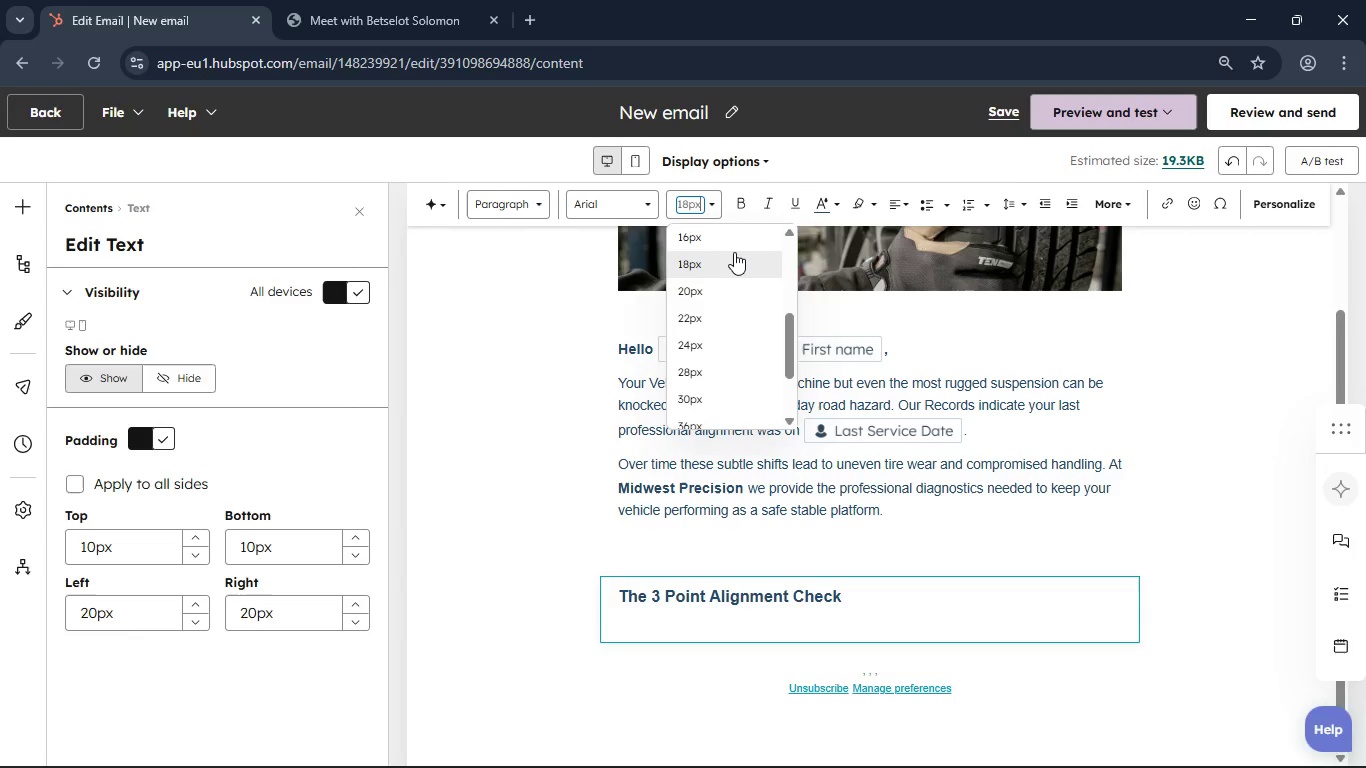 
scroll: coordinate [734, 252], scroll_direction: up, amount: 1.0
 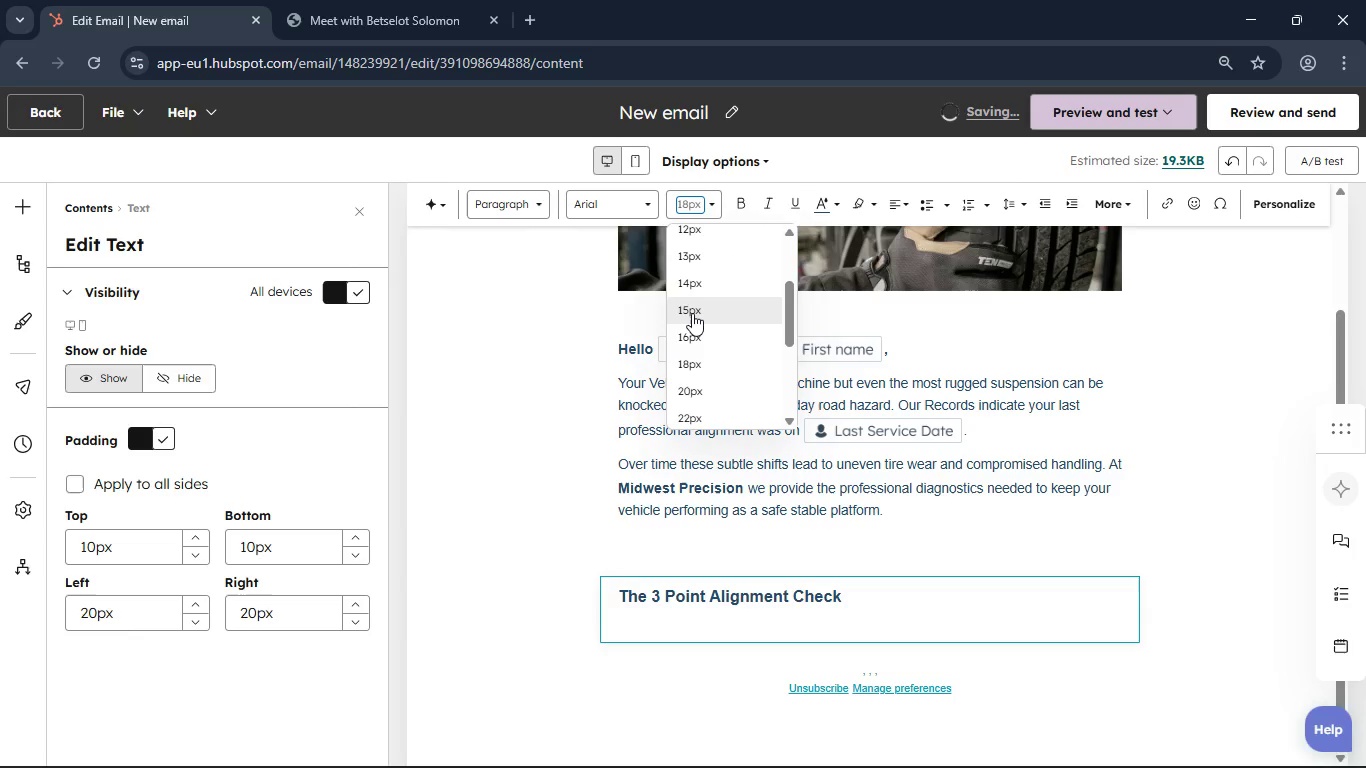 
left_click([692, 313])
 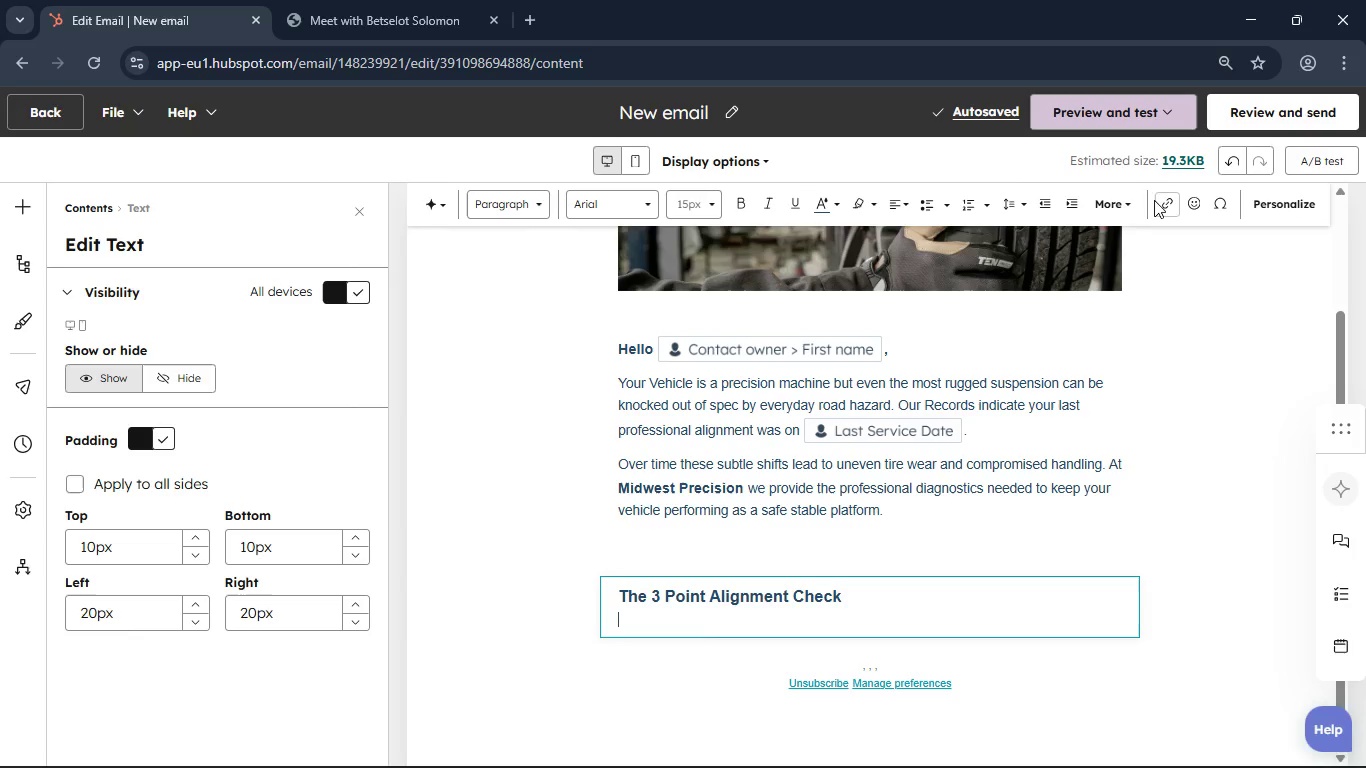 
wait(6.27)
 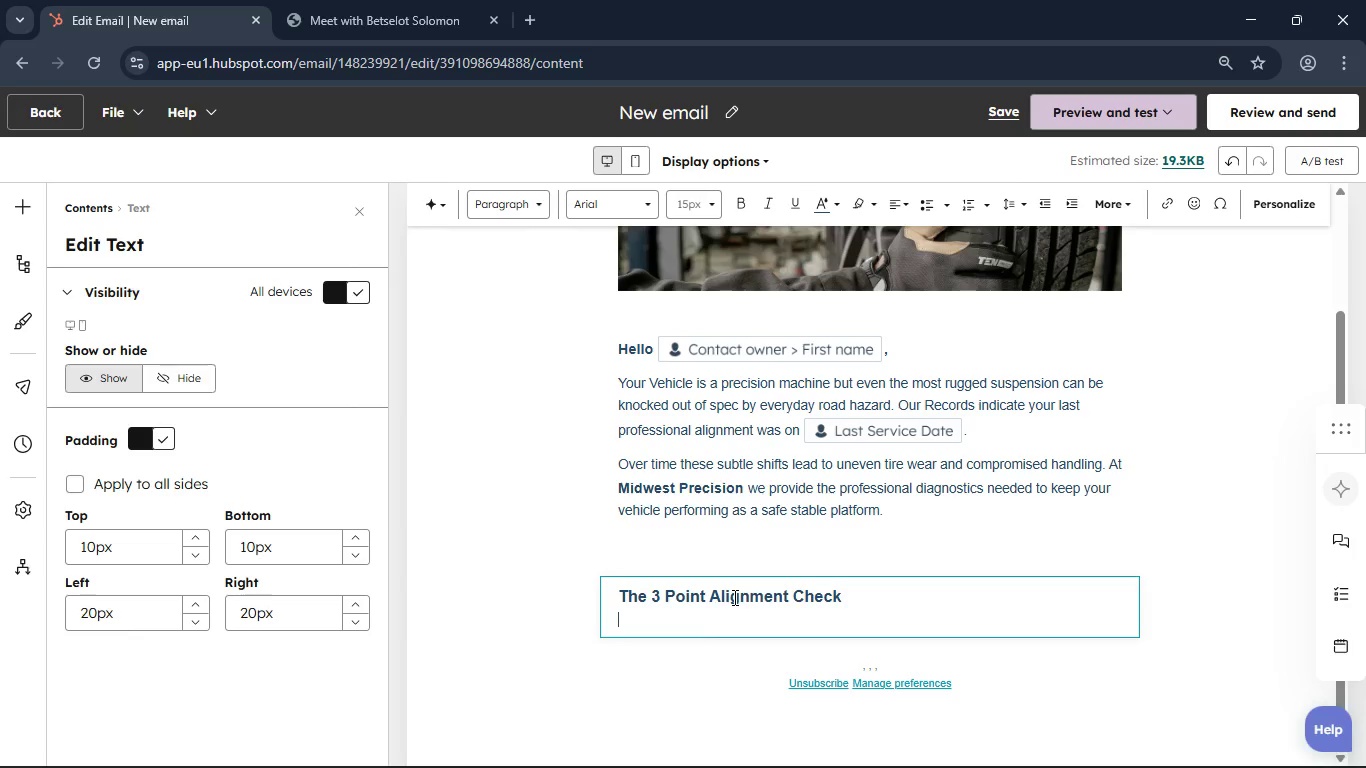 
left_click([1190, 201])
 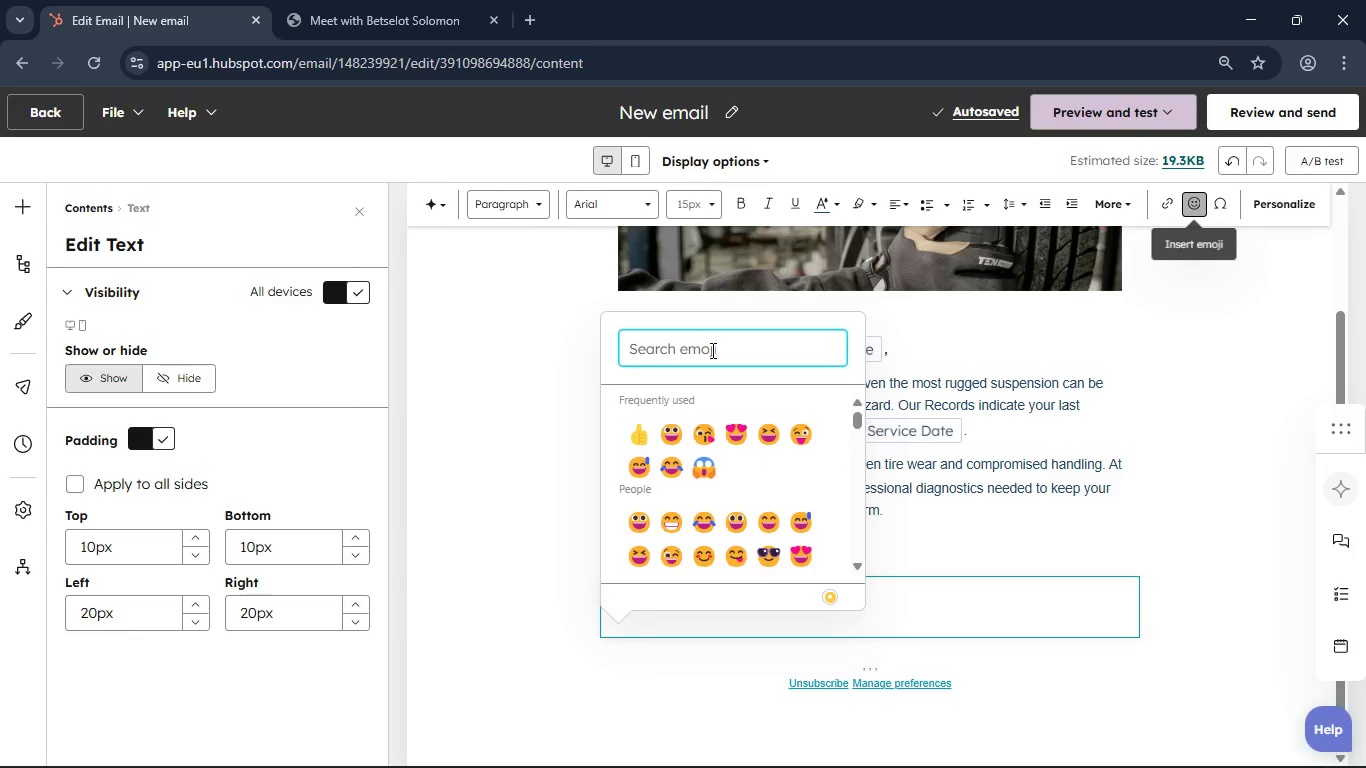 
type(corre)
key(Backspace)
key(Backspace)
key(Backspace)
key(Backspace)
key(Backspace)
type(yes)
 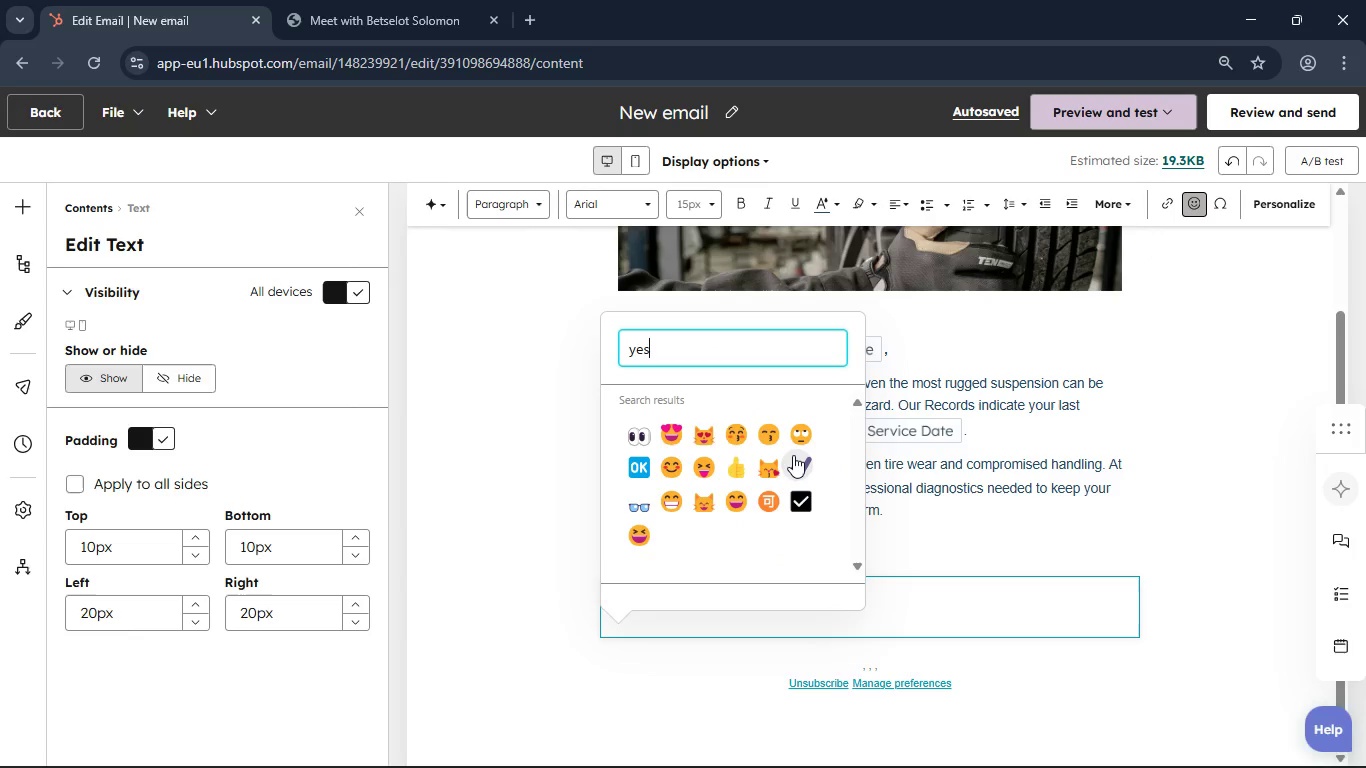 
left_click([793, 455])
 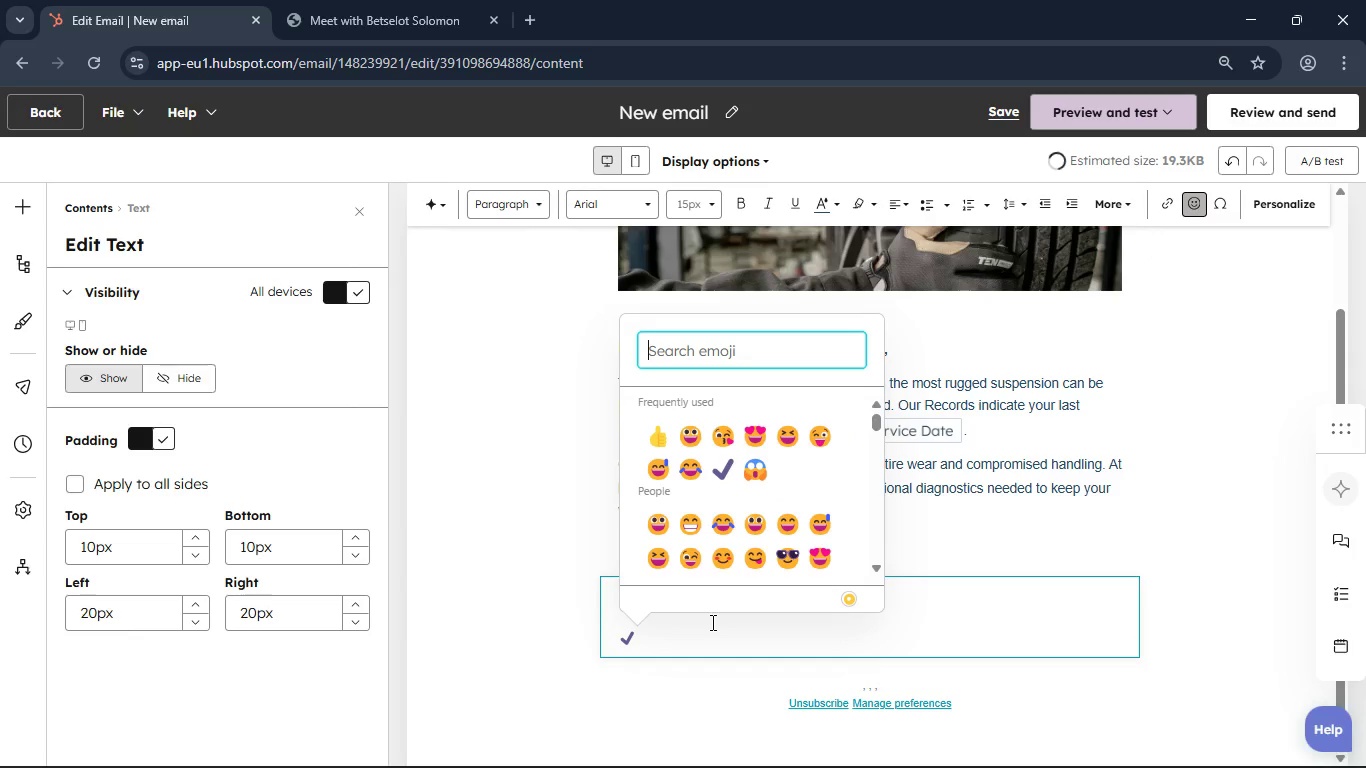 
left_click([677, 629])
 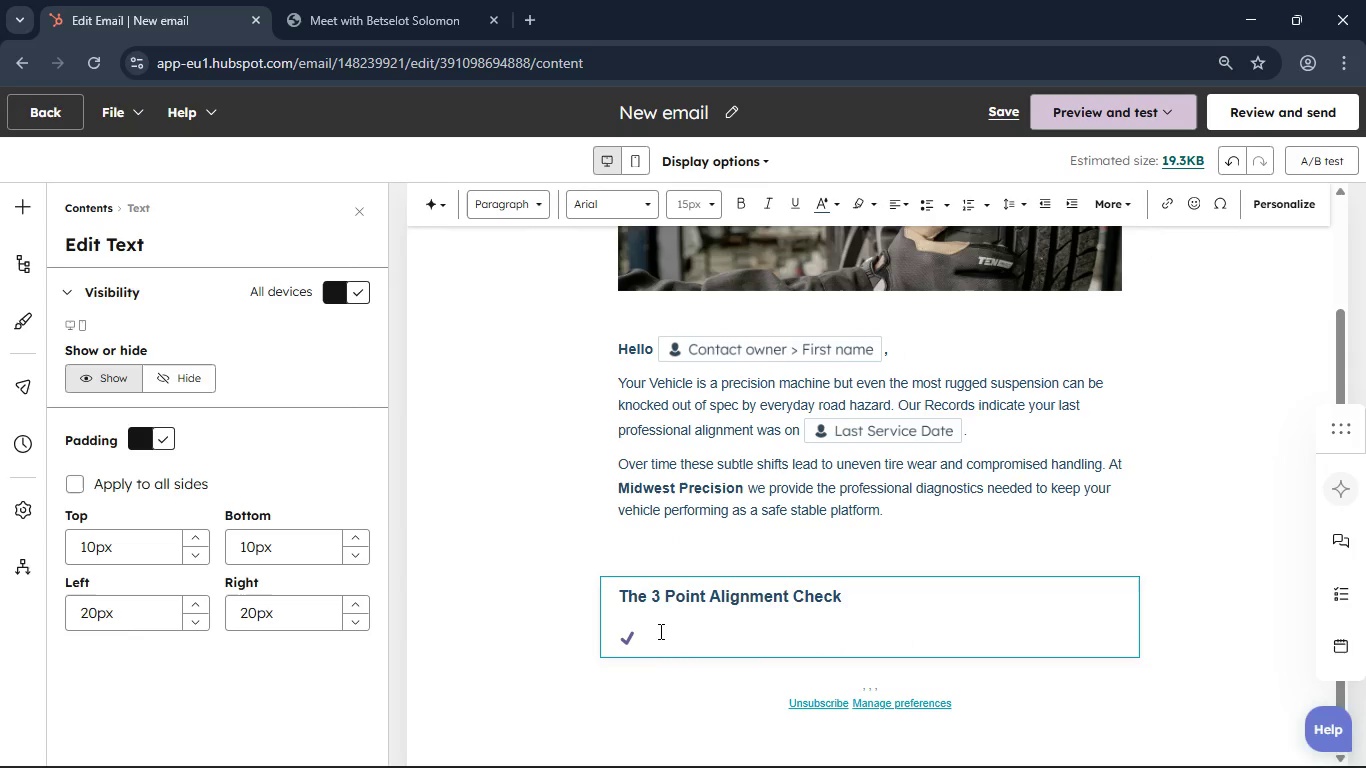 
left_click([659, 631])
 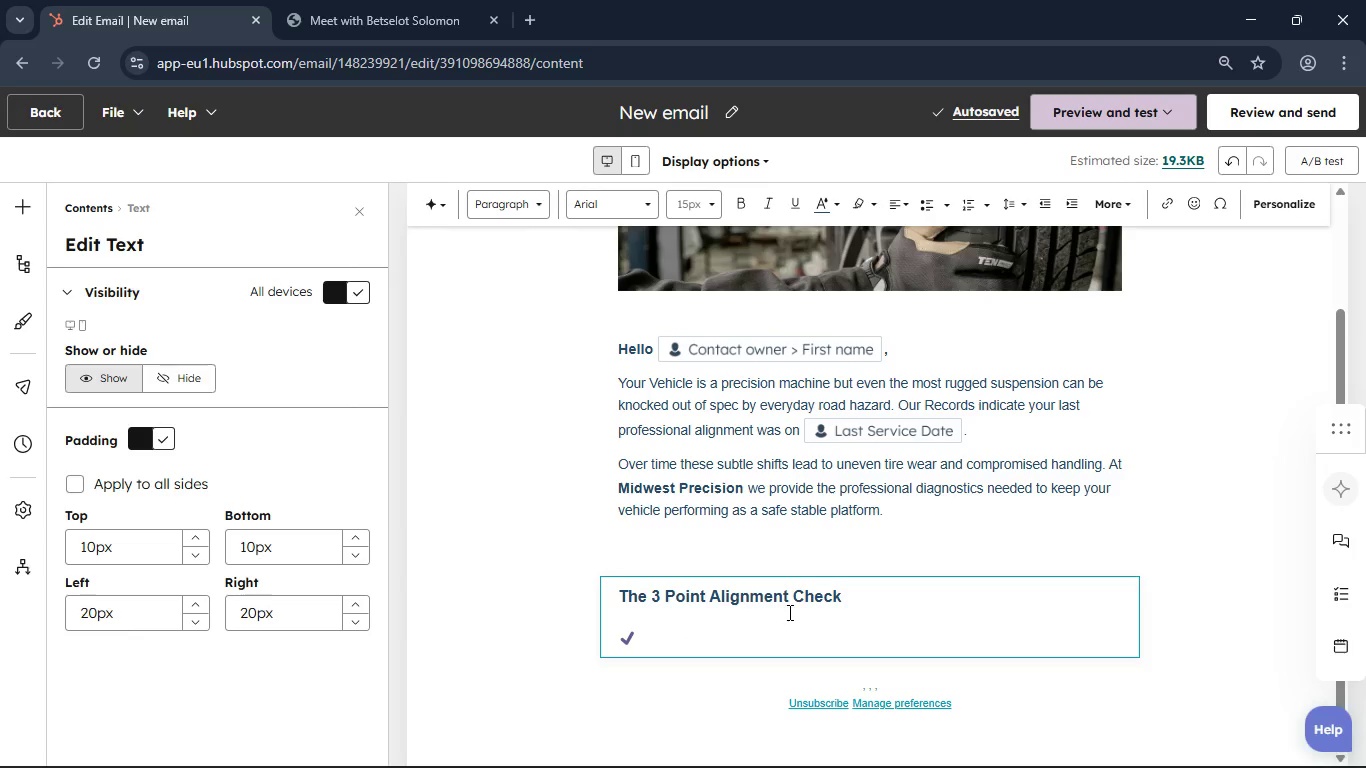 
type( Steering )
 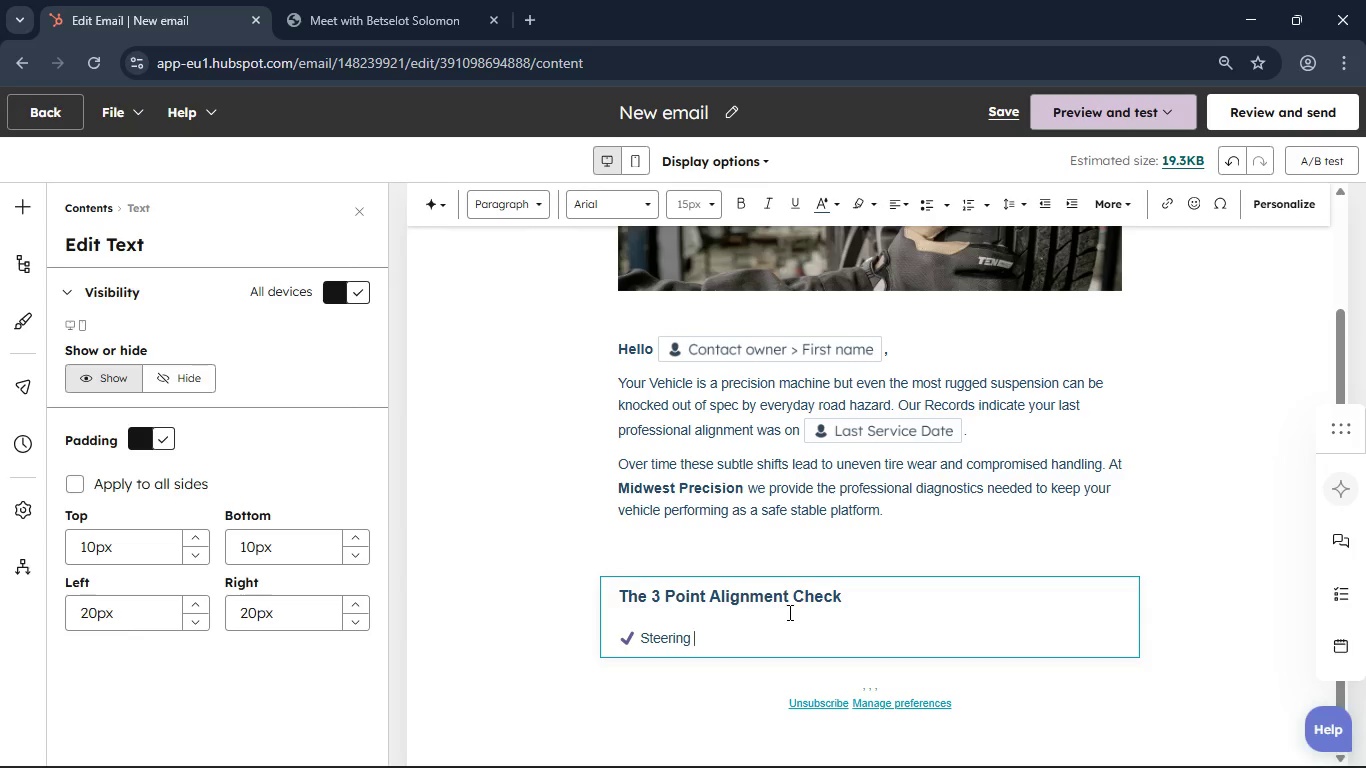 
type(Geometry)
 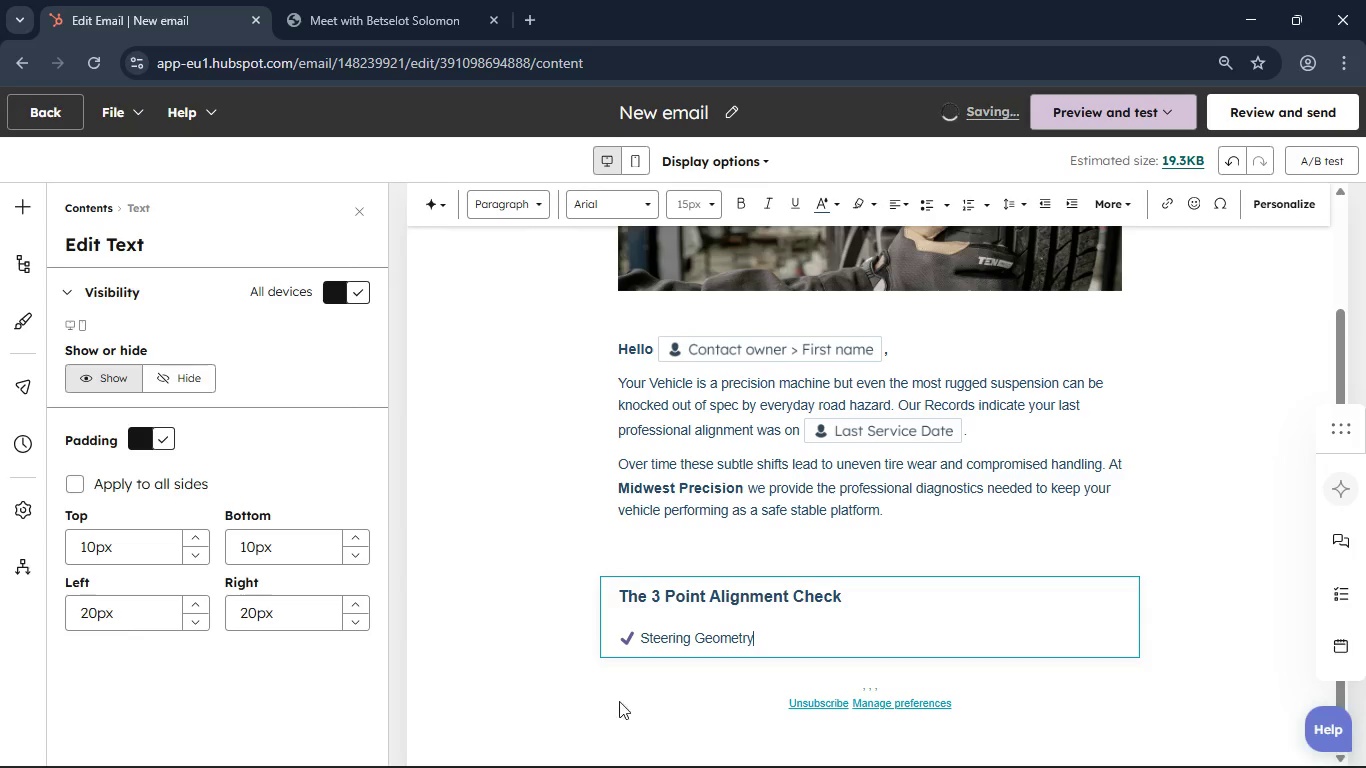 
left_click_drag(start_coordinate=[759, 642], to_coordinate=[639, 637])
 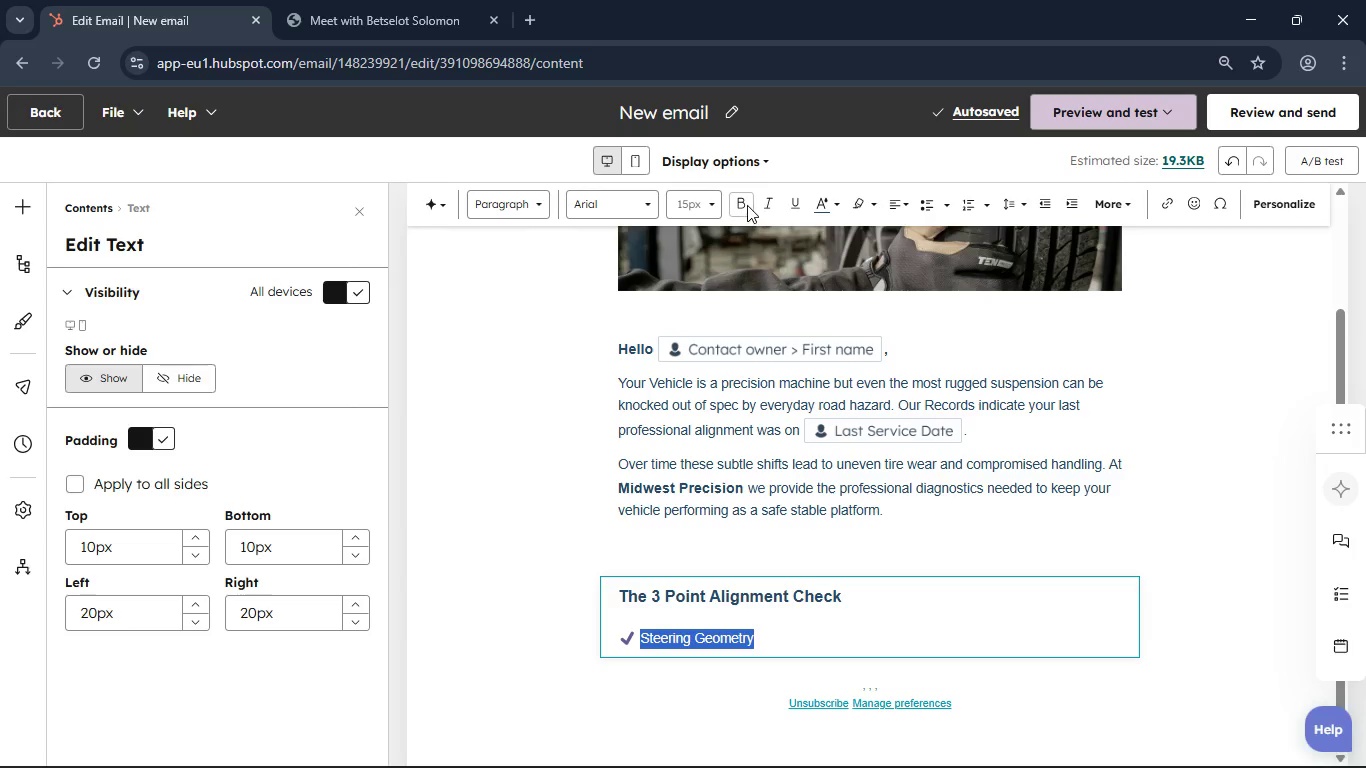 
left_click([747, 205])
 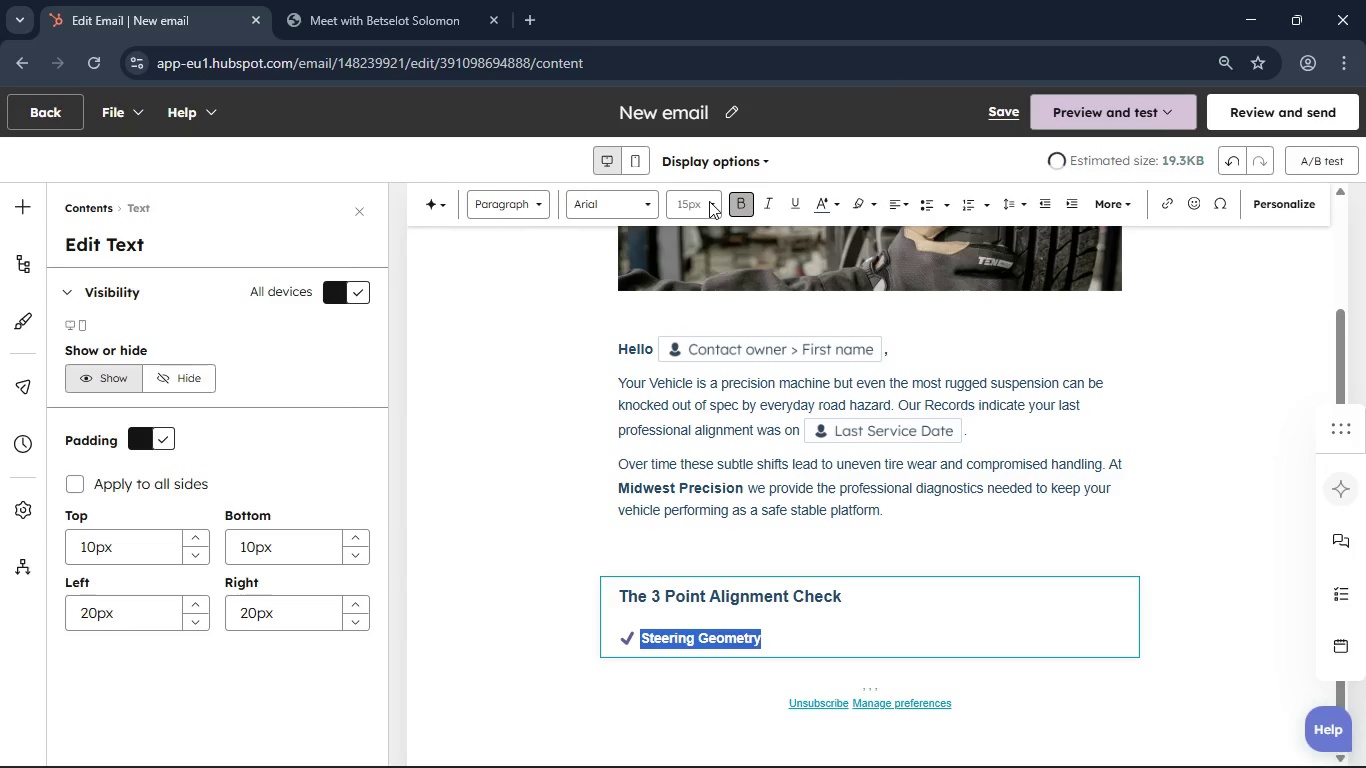 
left_click([709, 201])
 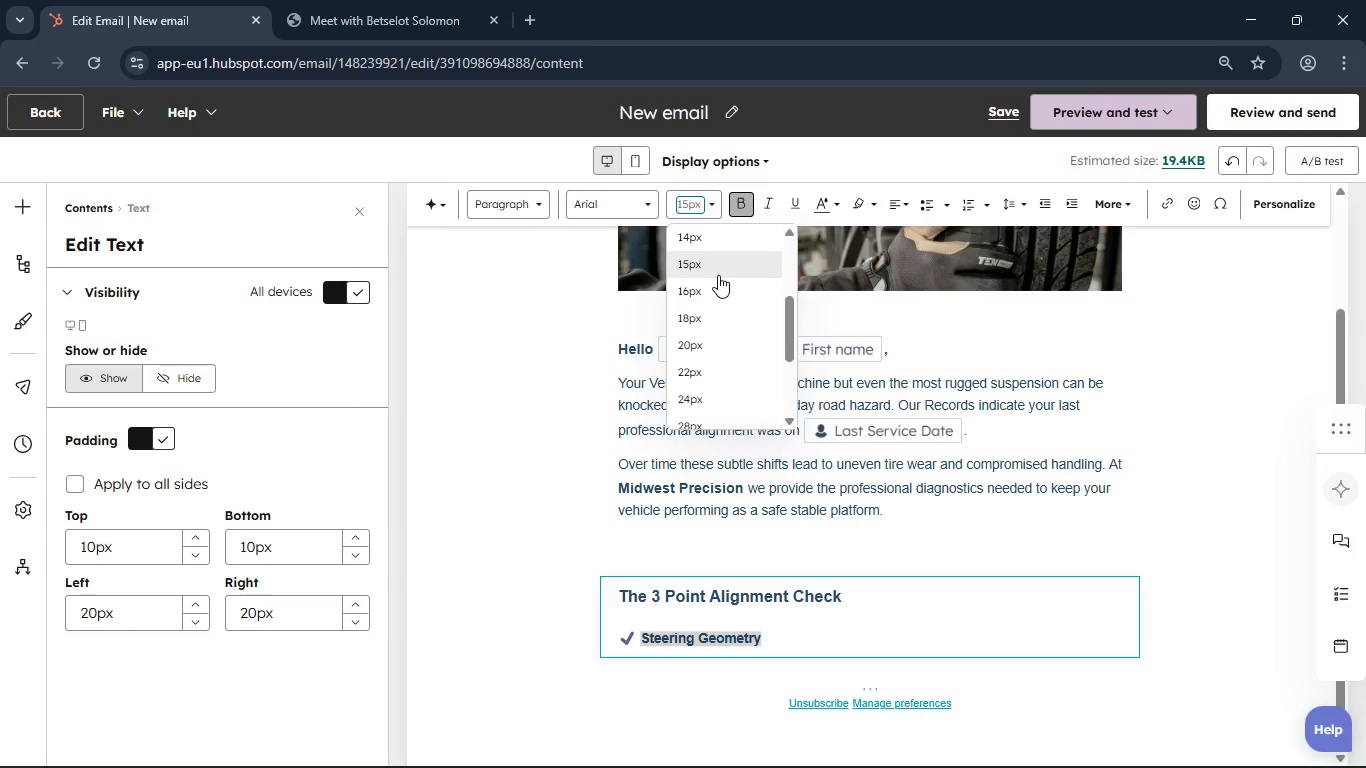 
left_click([718, 275])
 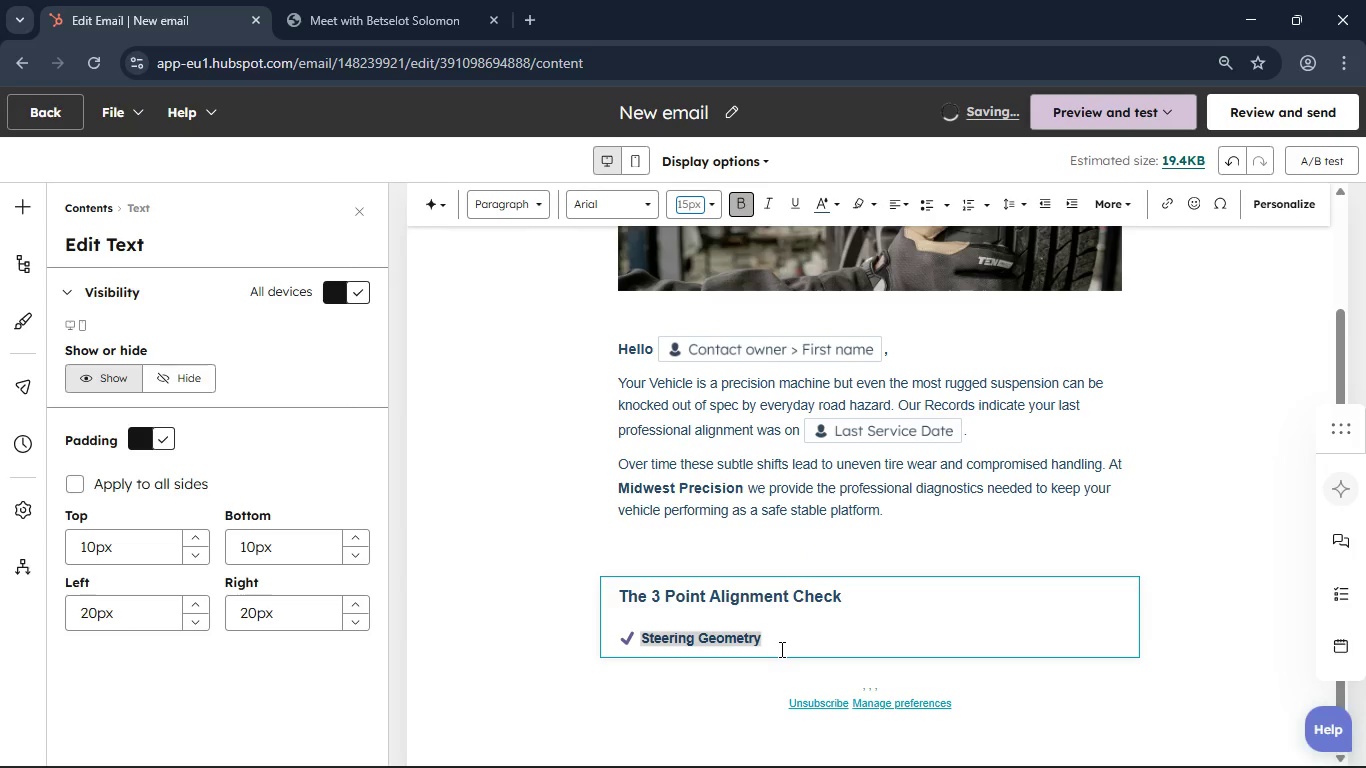 
left_click([780, 649])
 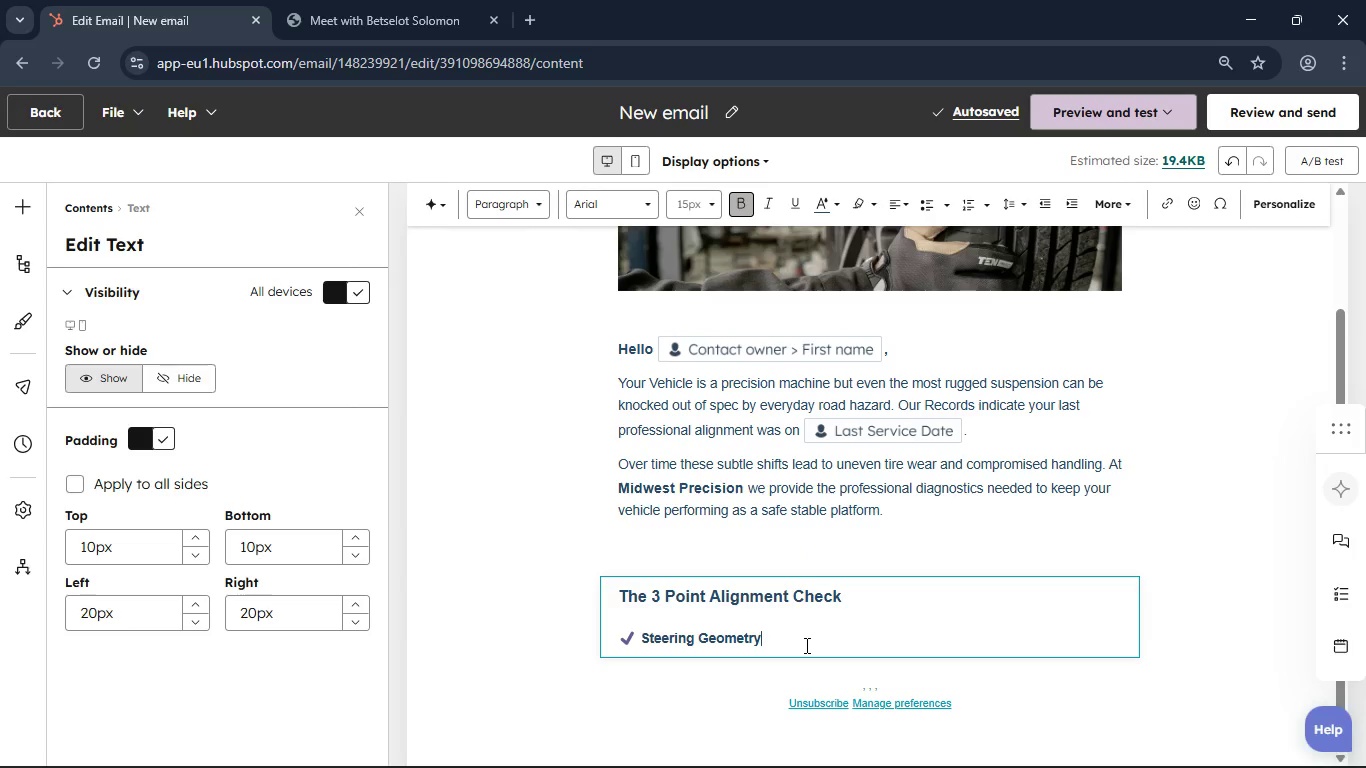 
key(Shift+Semicolon)
 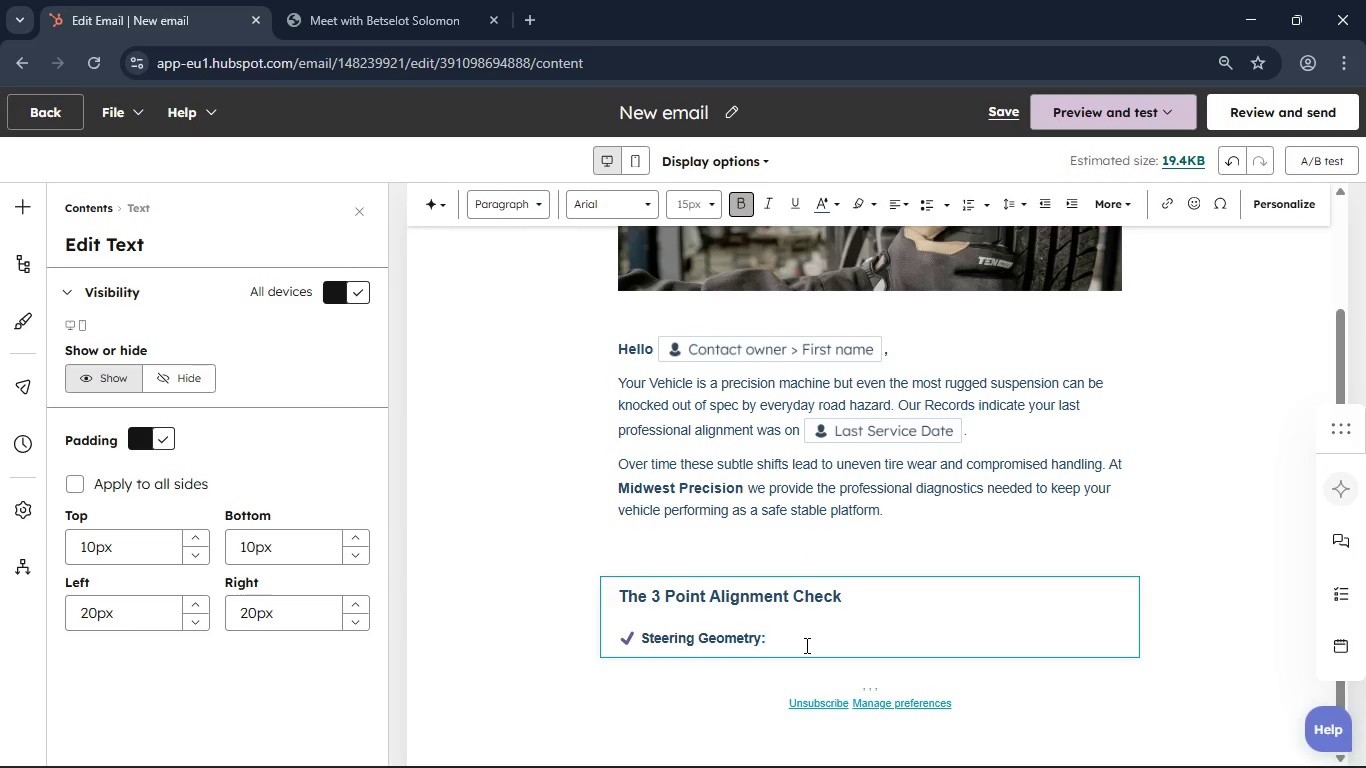 
key(Shift+Enter)
 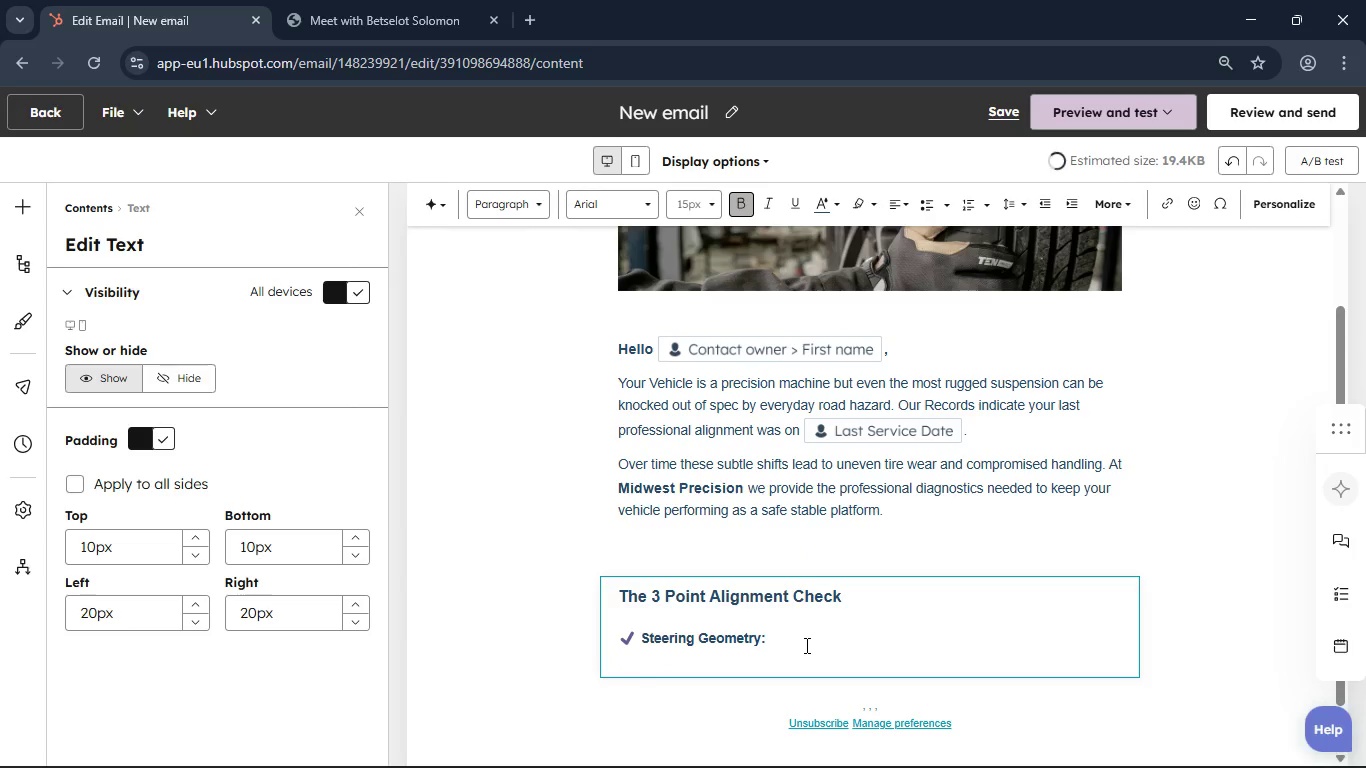 
key(Shift+Space)
 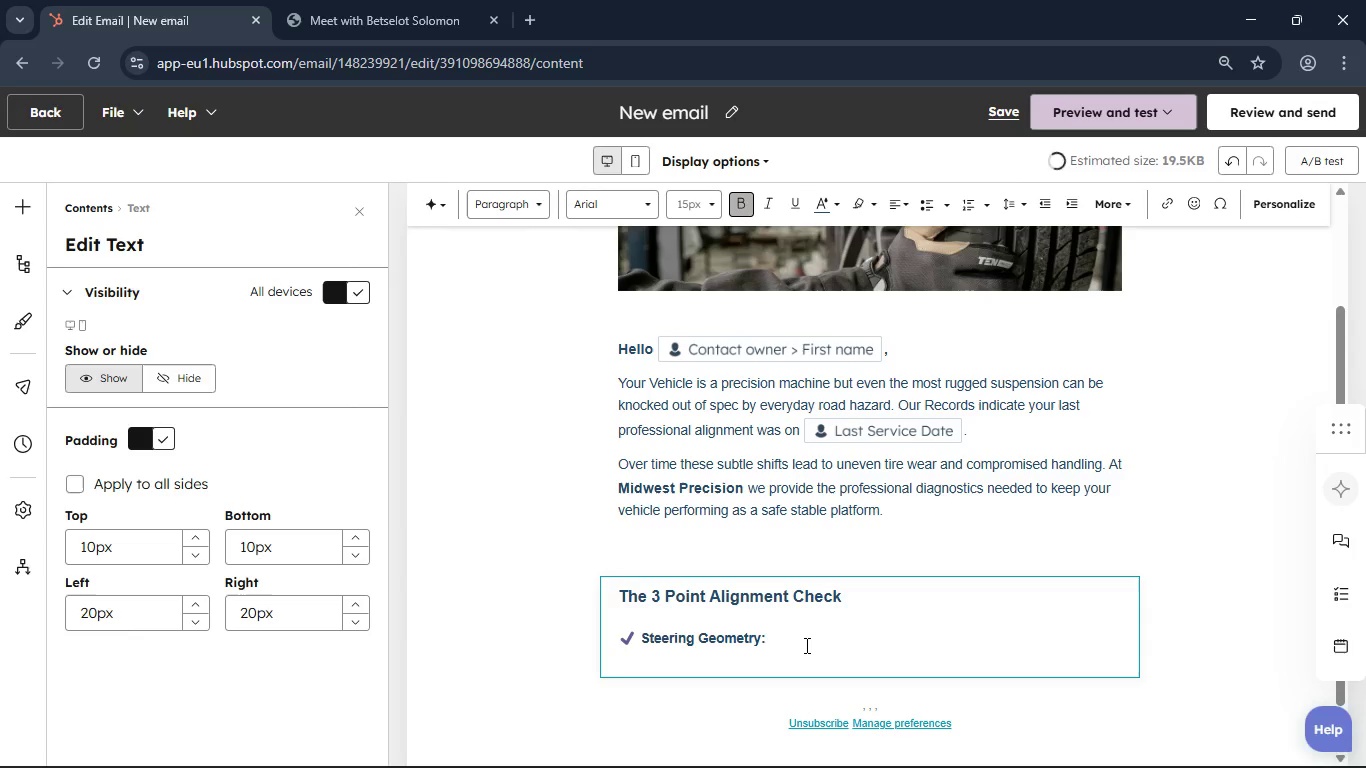 
key(Shift+Backspace)
 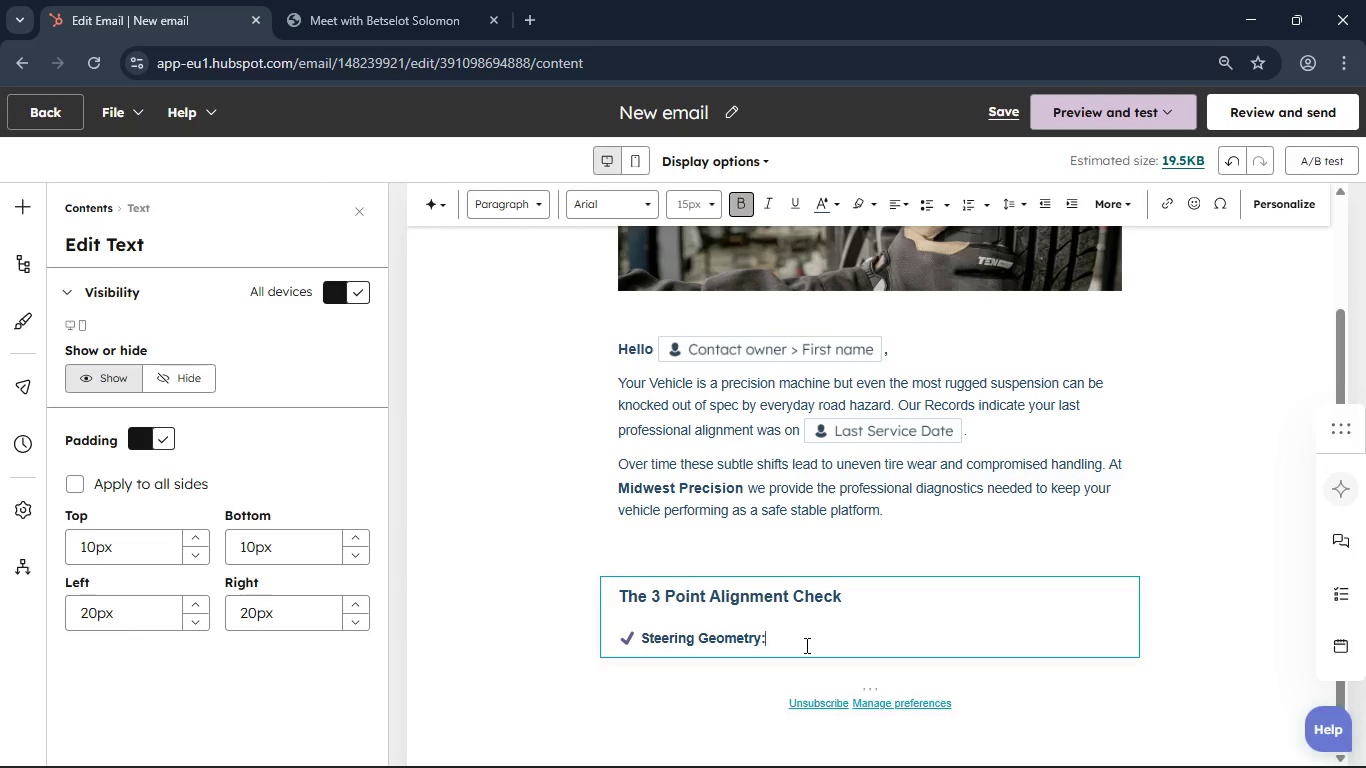 
key(Shift+Backspace)
 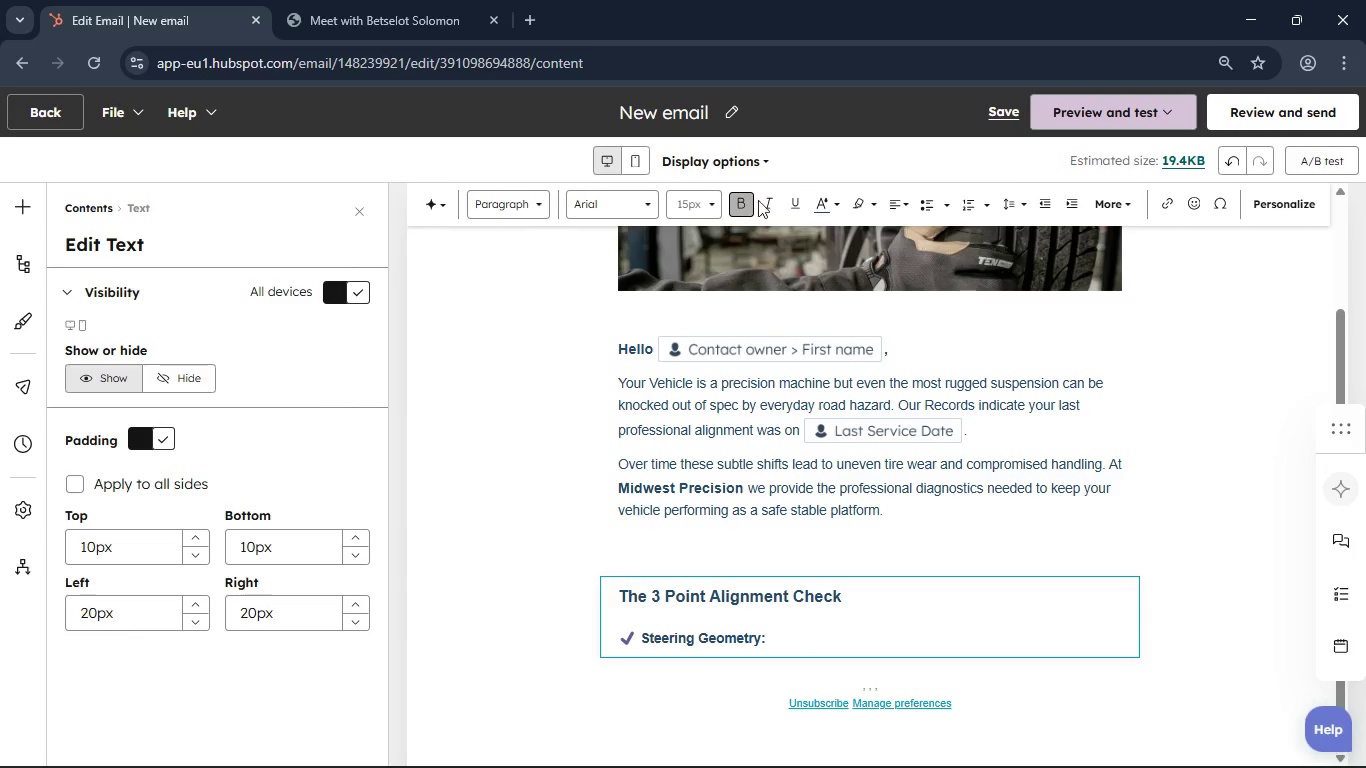 
left_click([752, 201])
 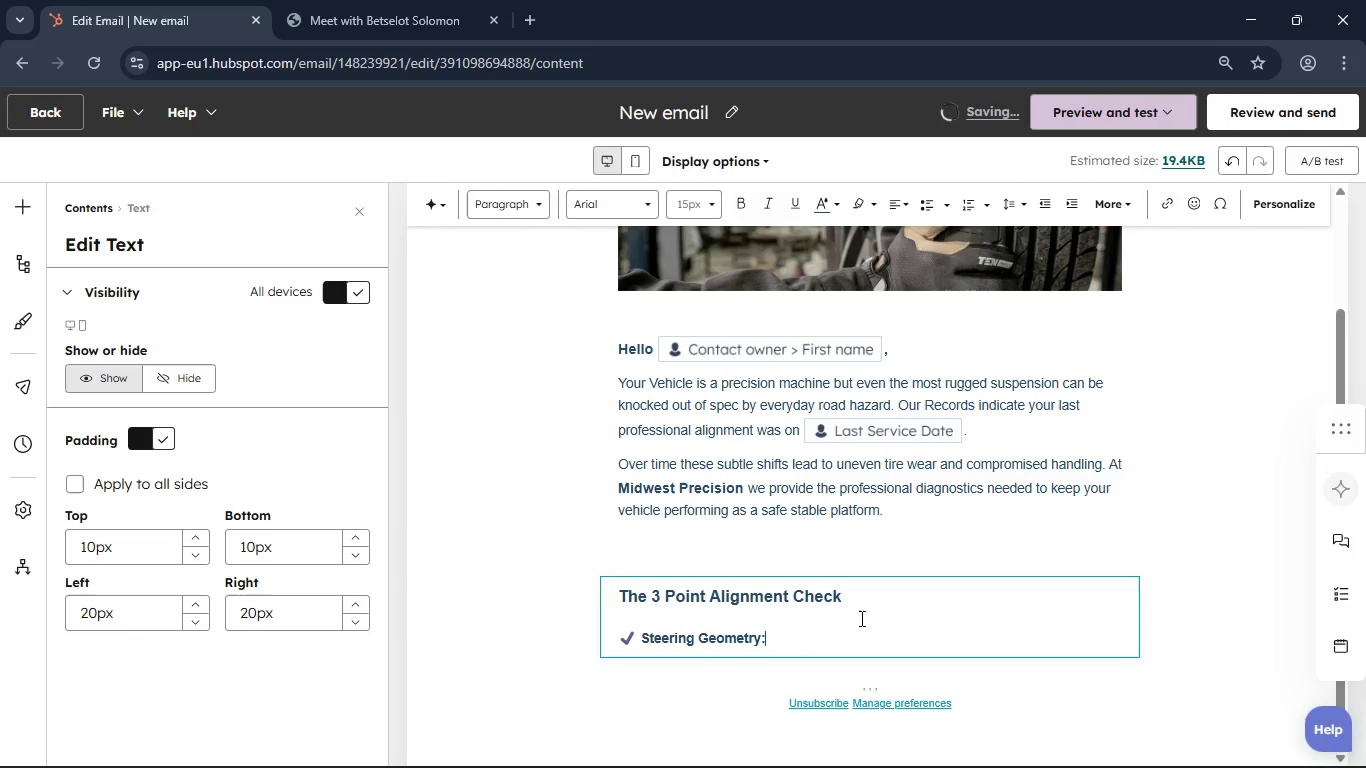 
key(Space)
 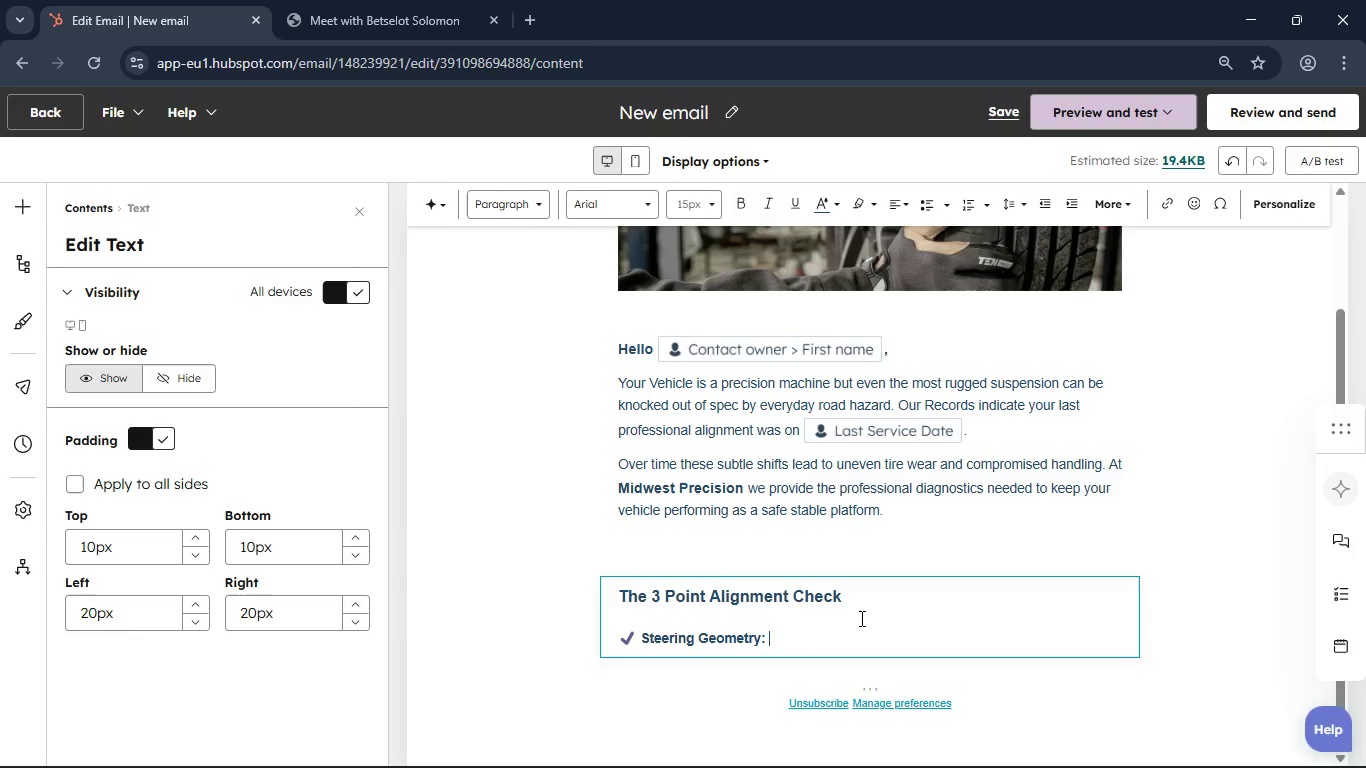 
key(Backspace)
 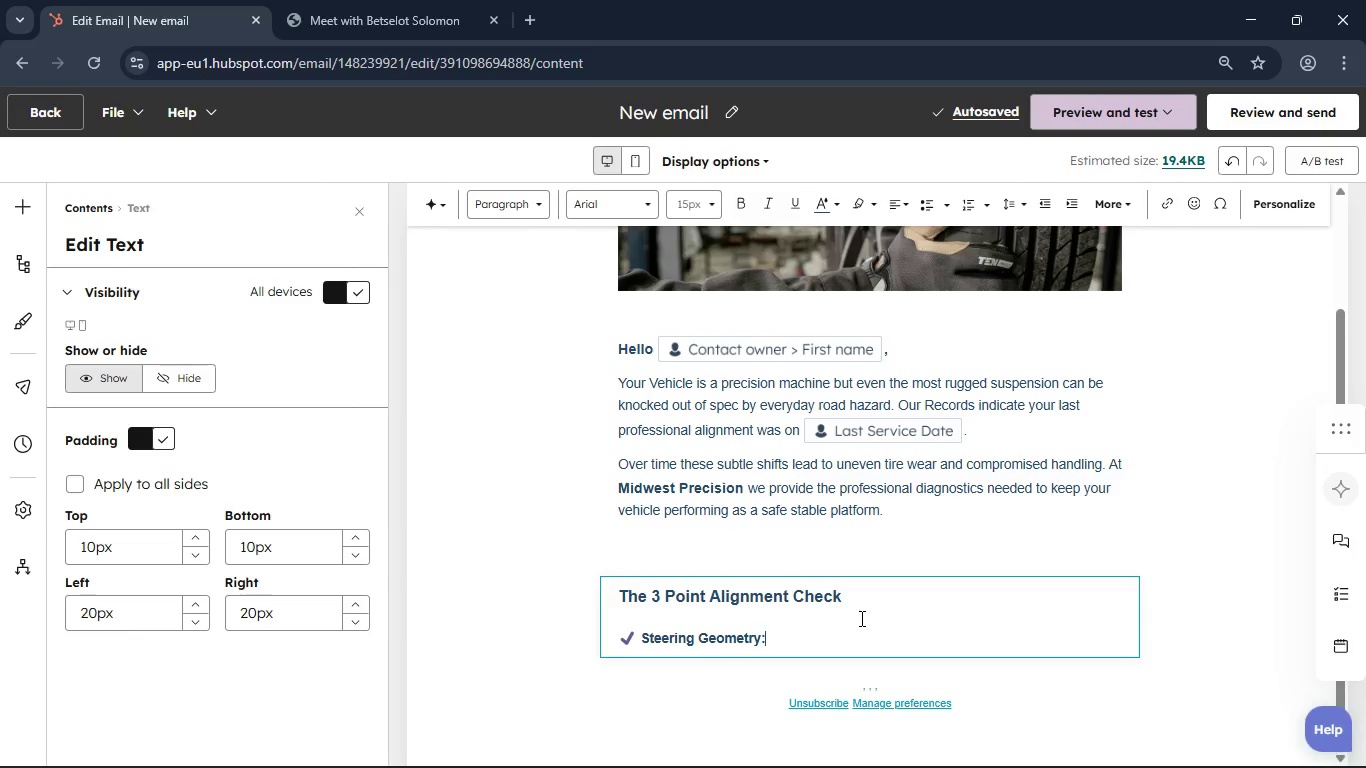 
key(Backspace)
 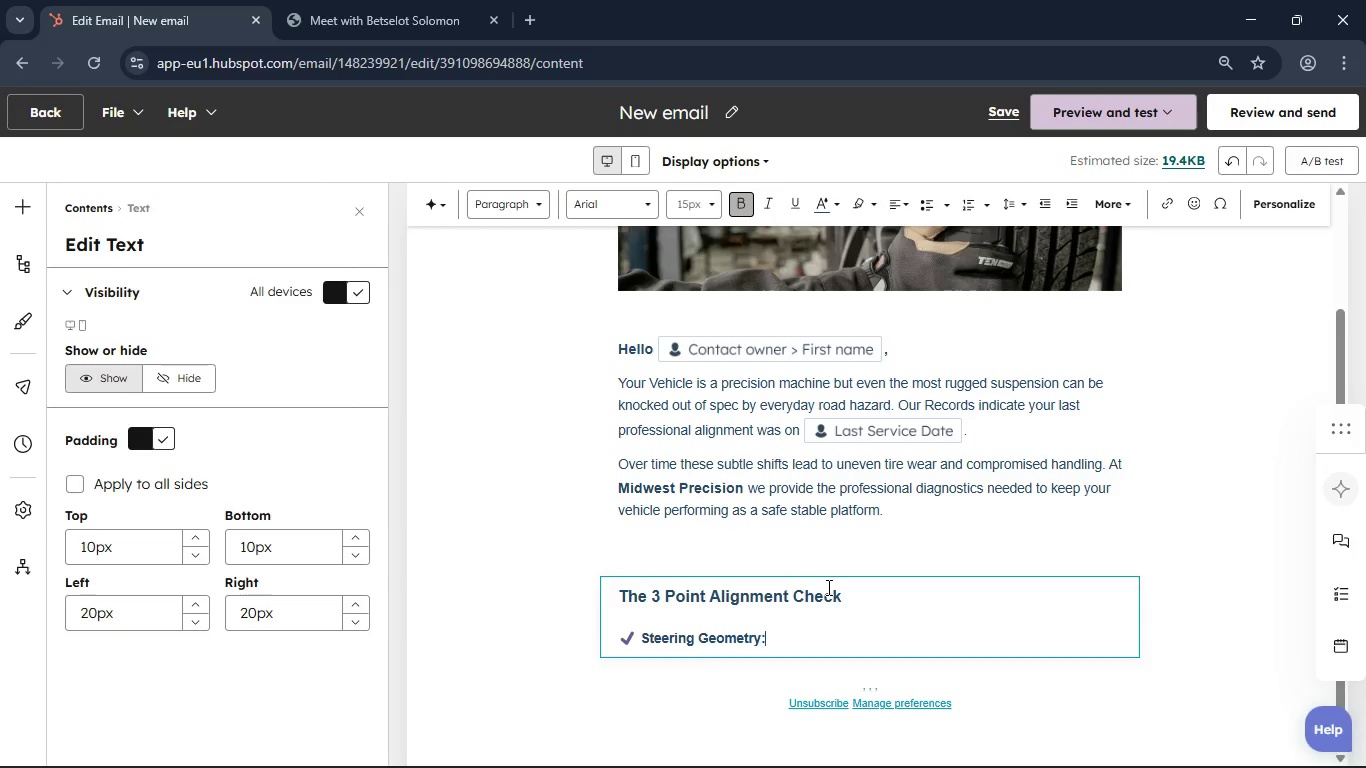 
key(Backspace)
 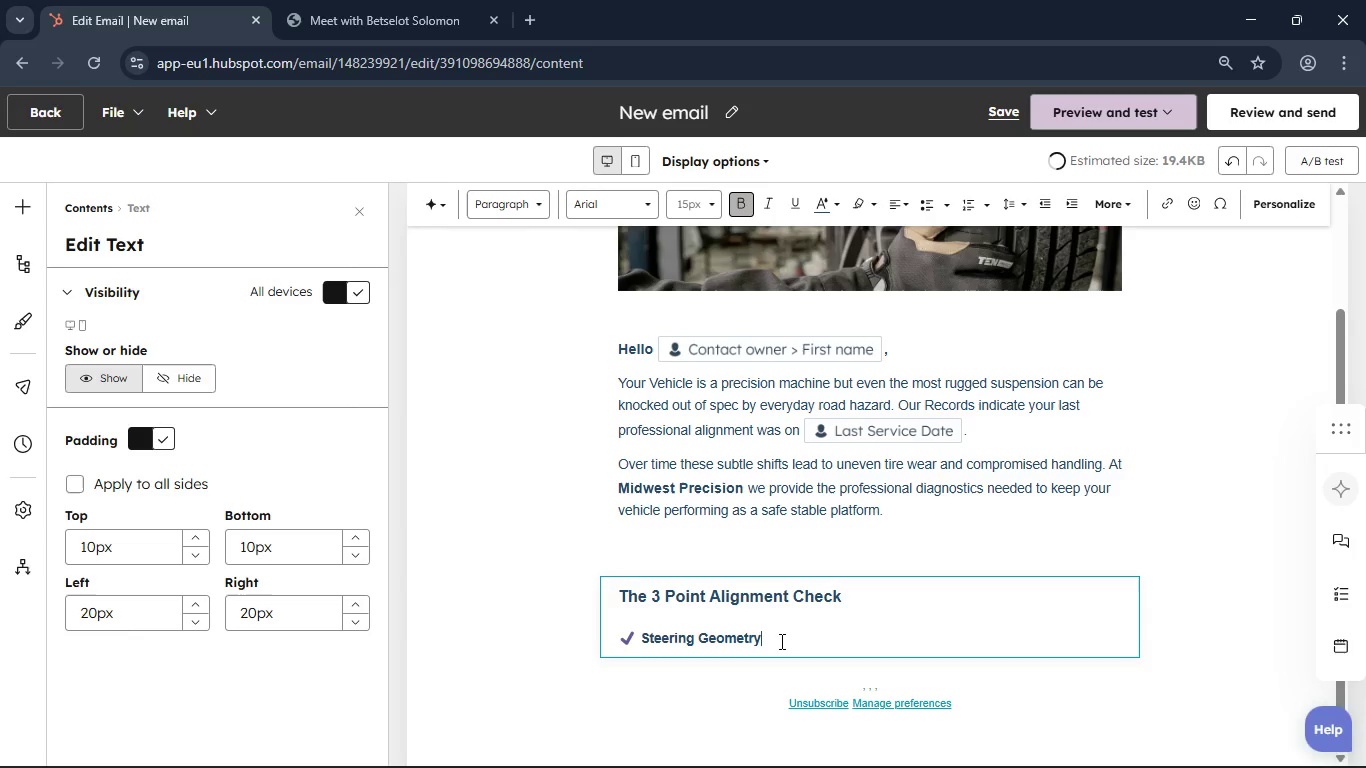 
left_click_drag(start_coordinate=[780, 641], to_coordinate=[637, 654])
 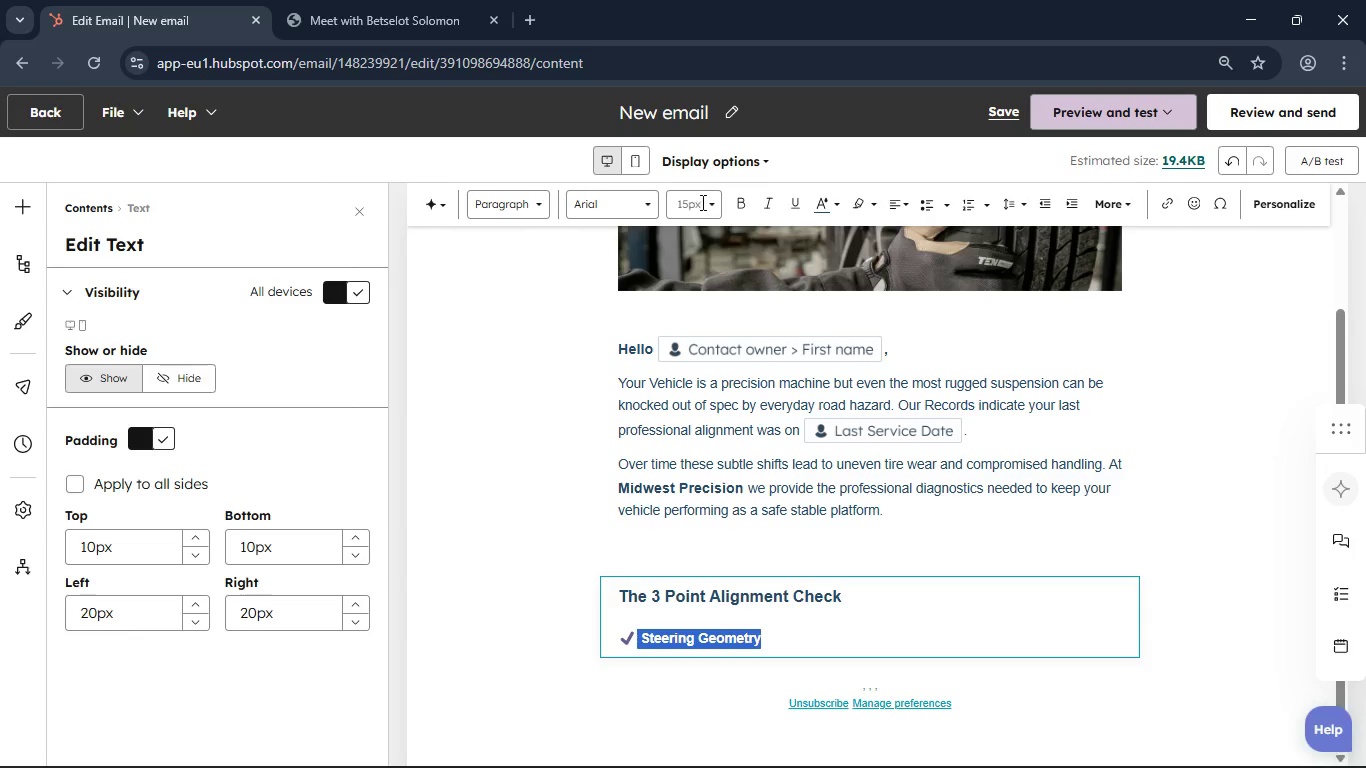 
left_click([701, 202])
 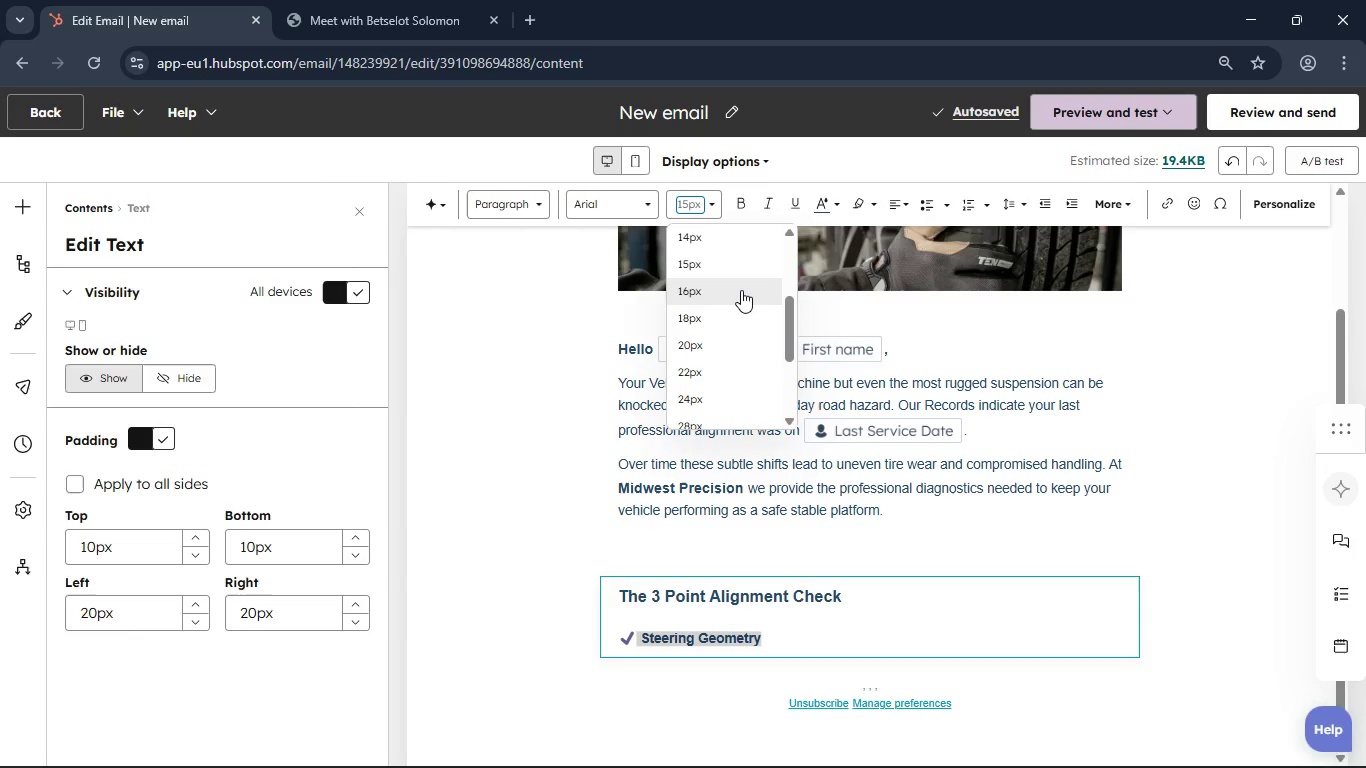 
left_click([741, 290])
 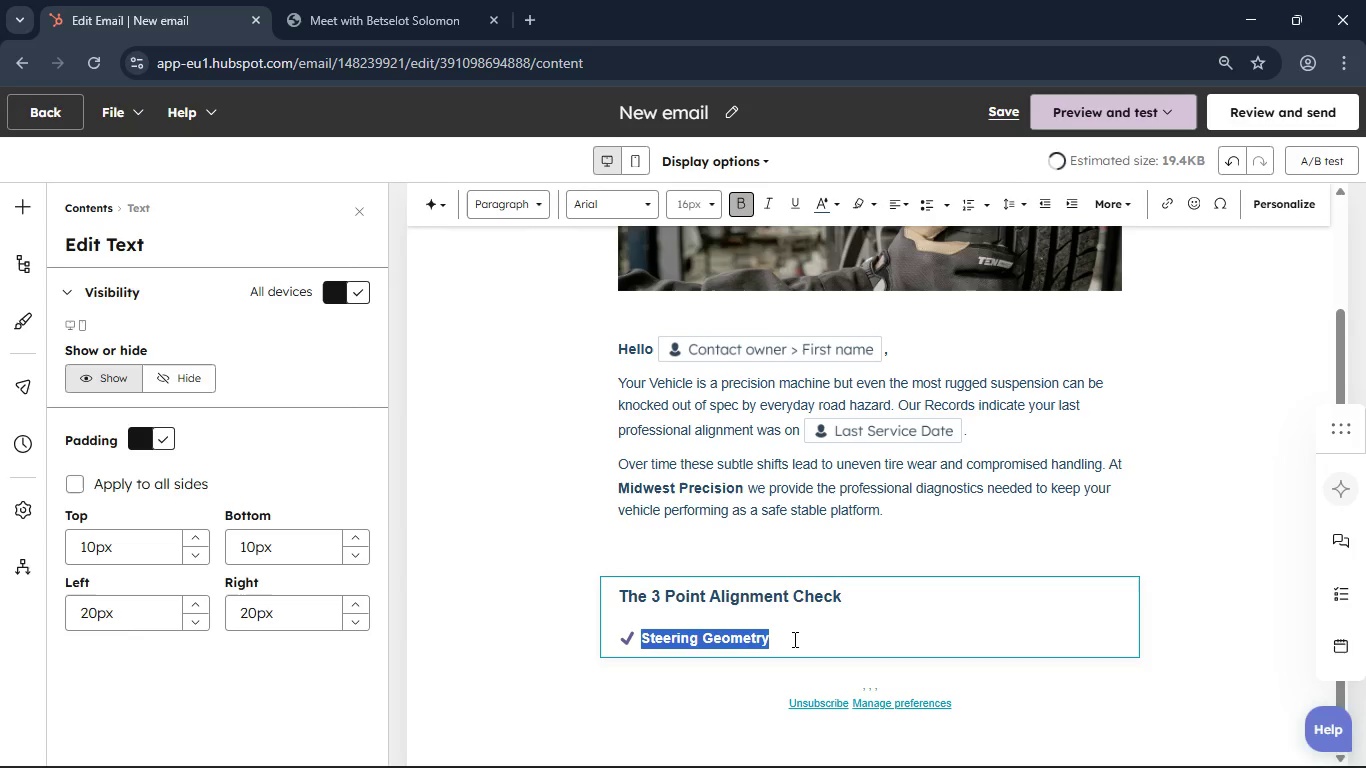 
left_click([793, 639])
 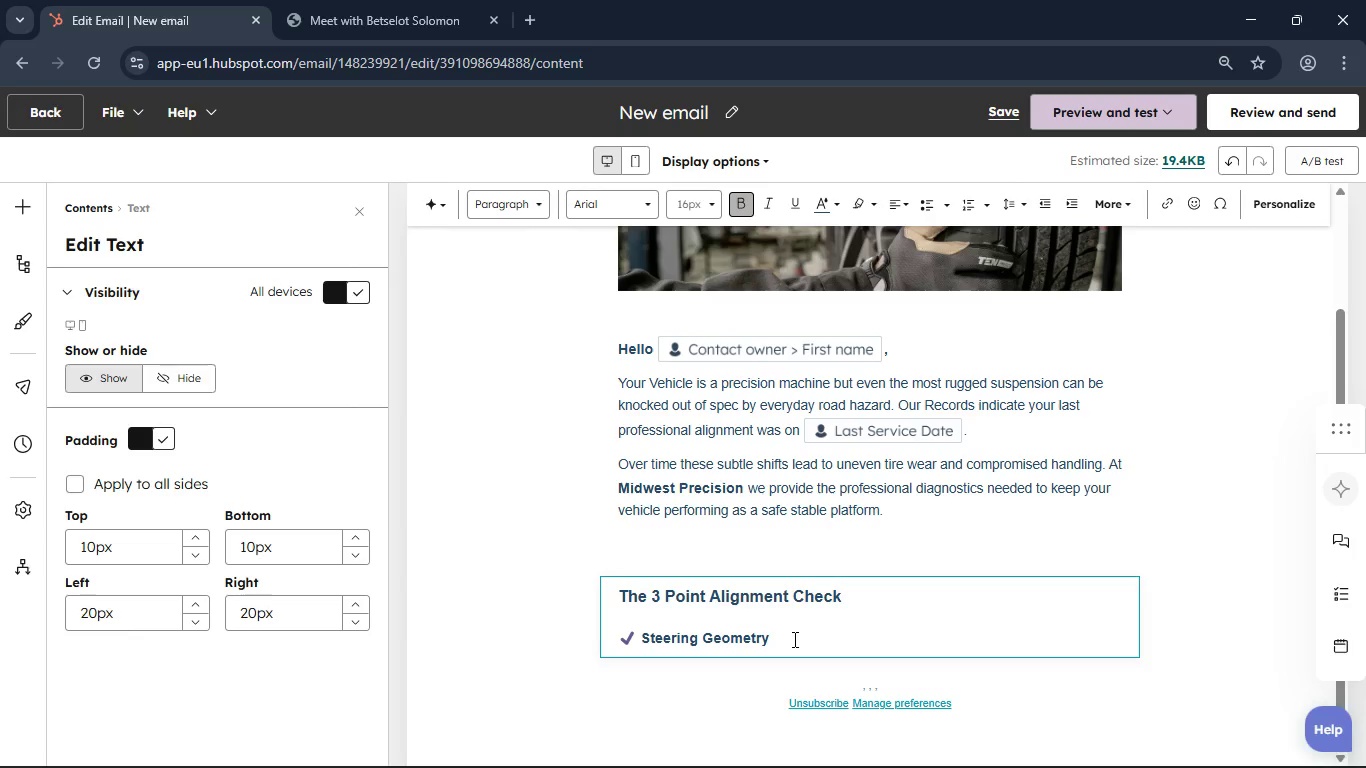 
key(Enter)
 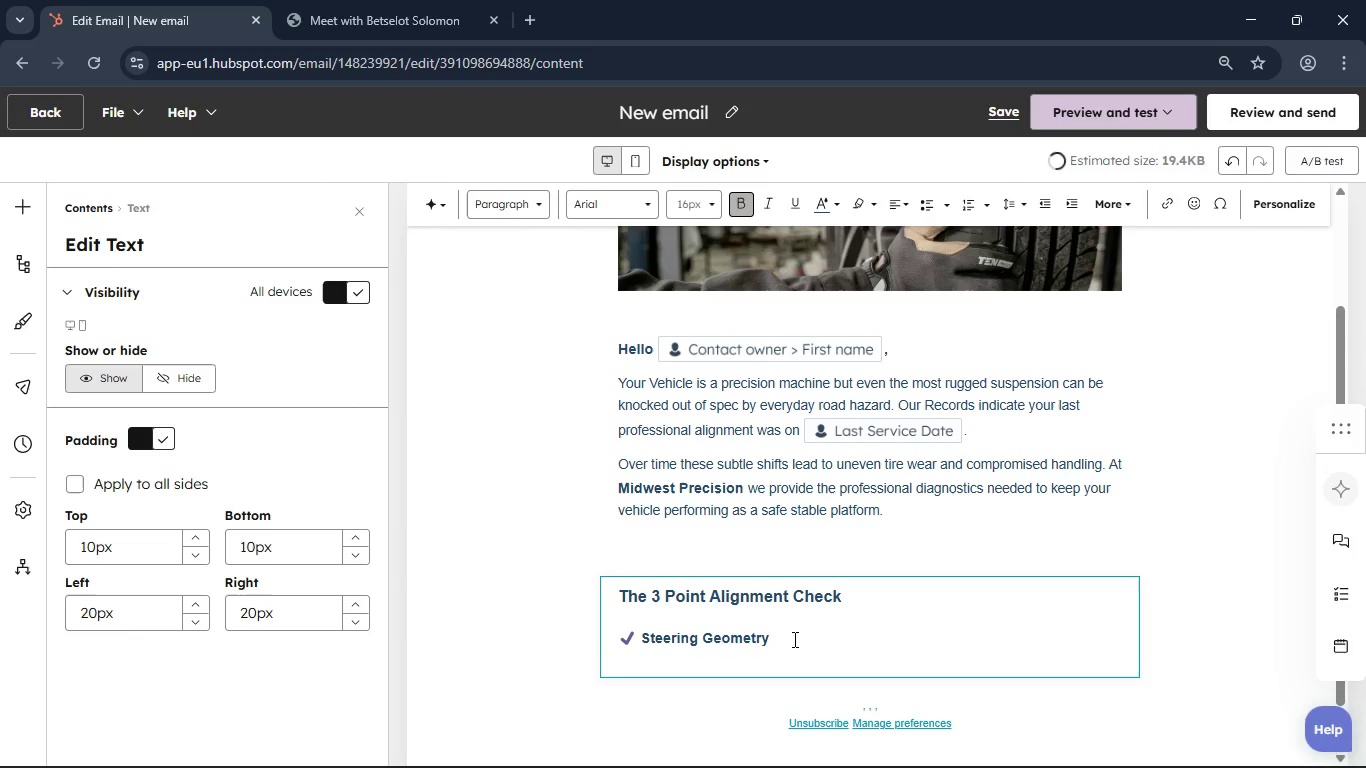 
key(Space)
 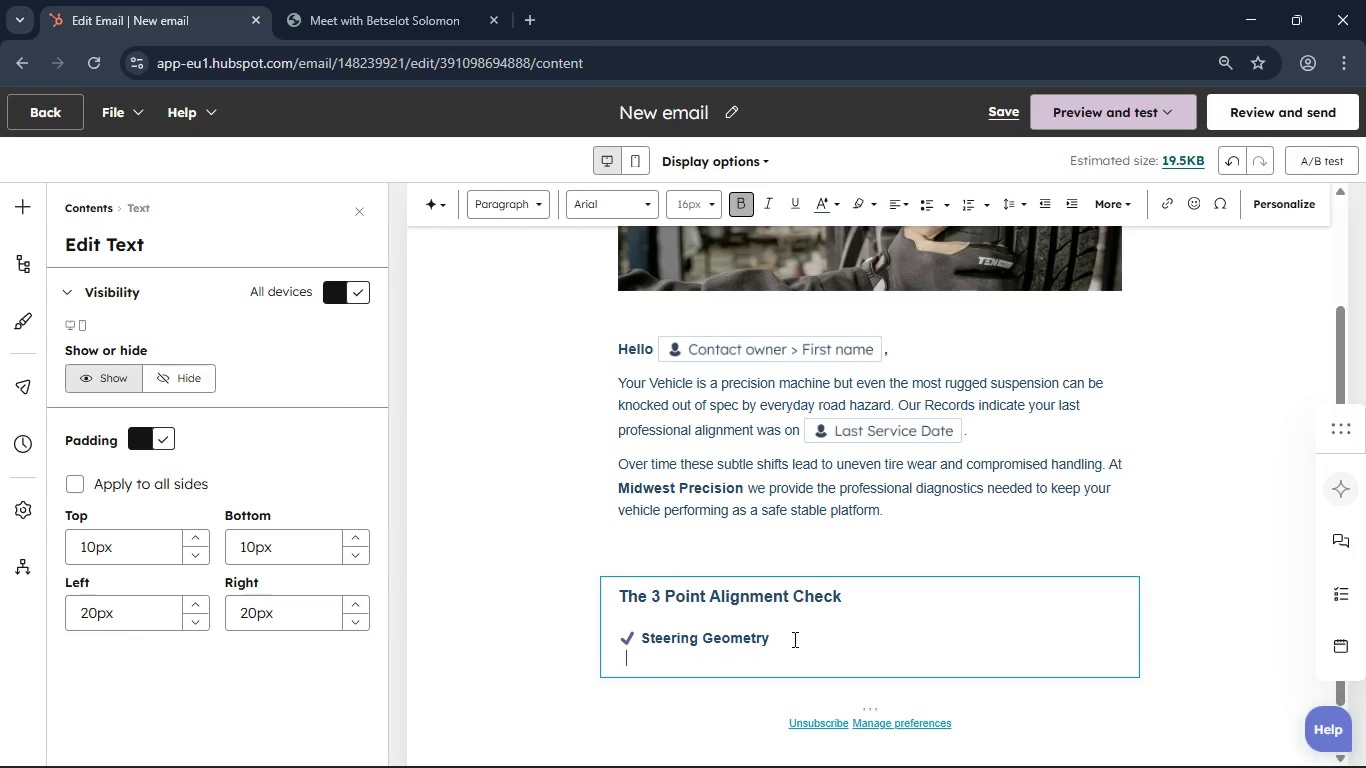 
key(Space)
 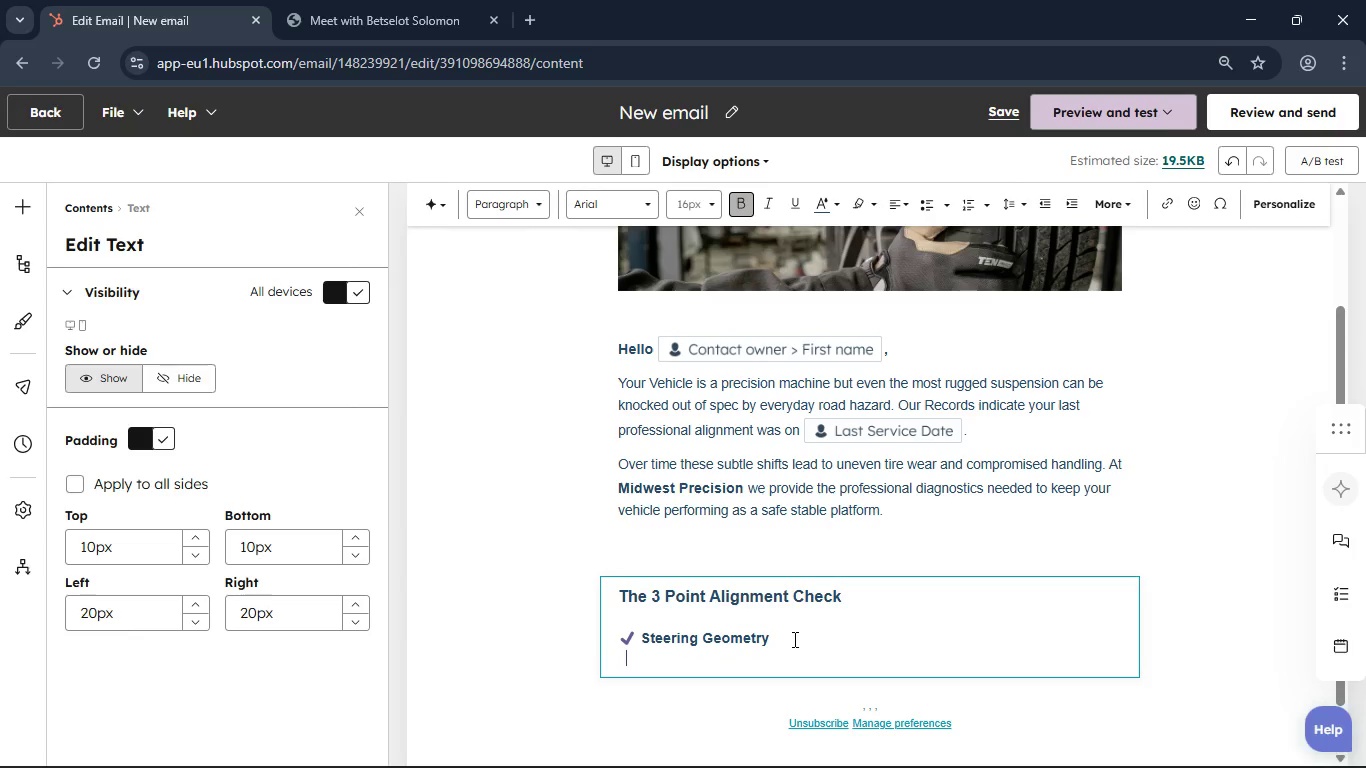 
key(Space)
 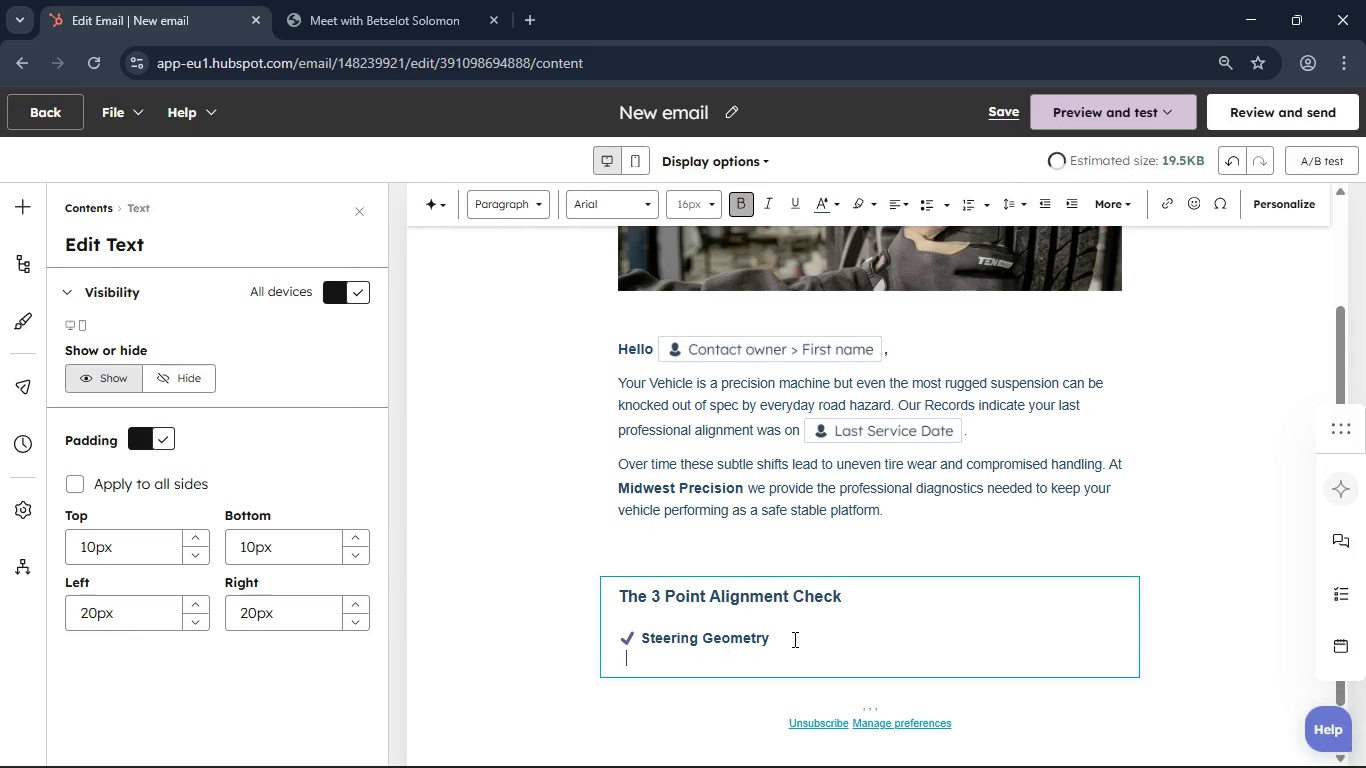 
key(Space)
 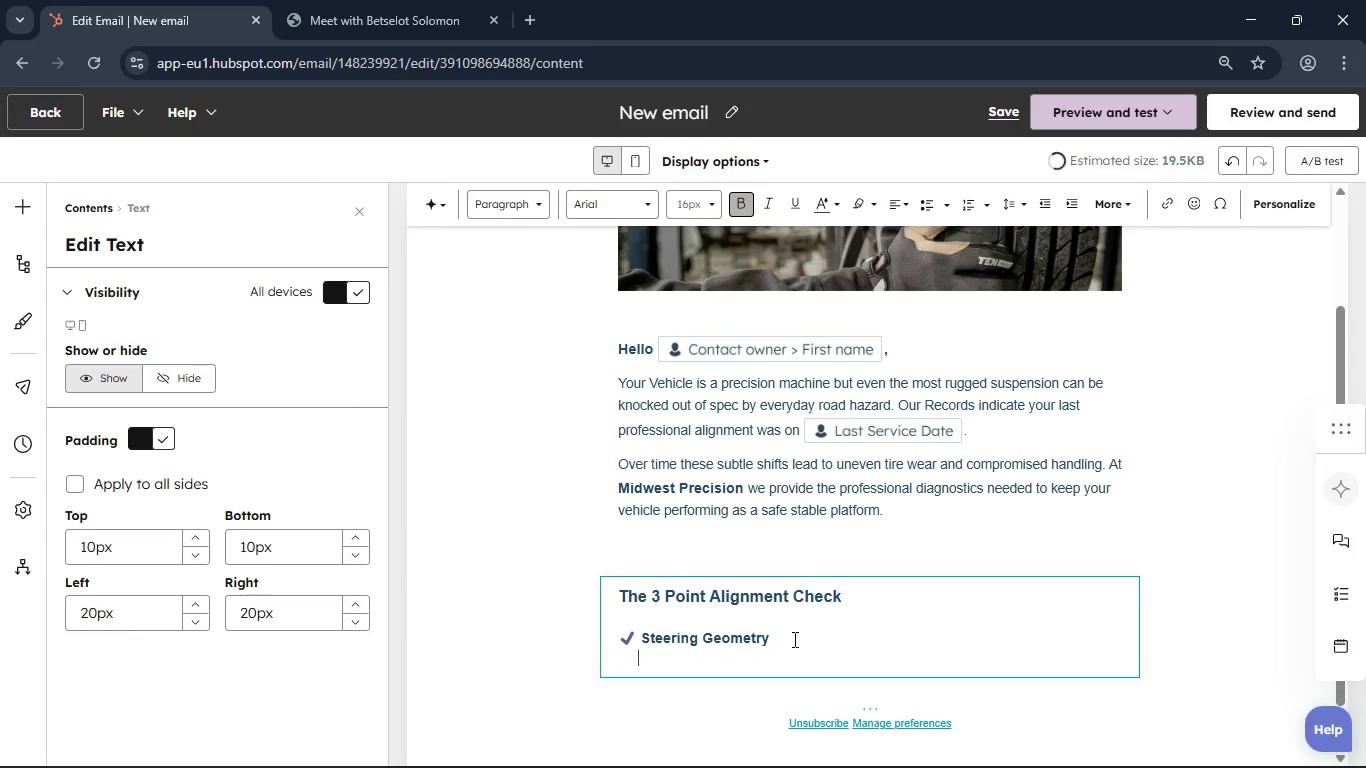 
key(Space)
 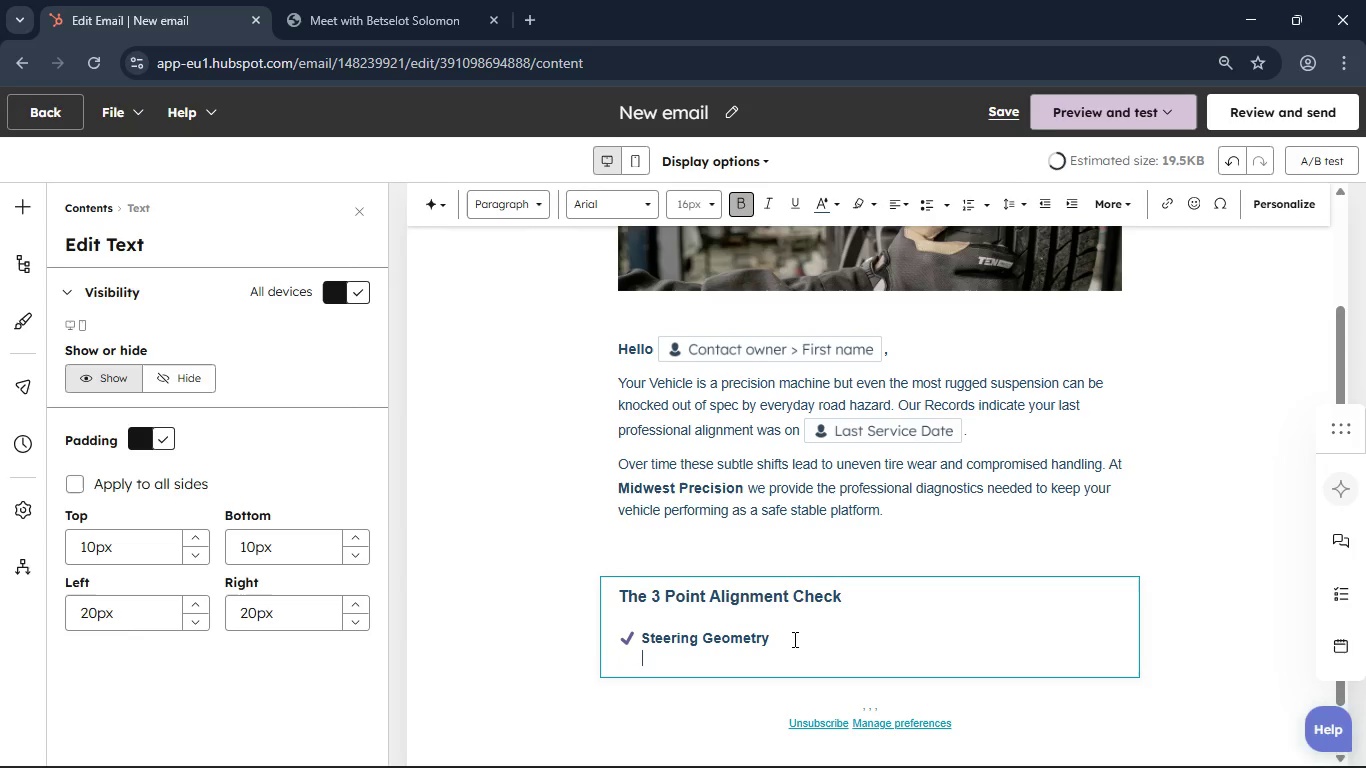 
key(Space)
 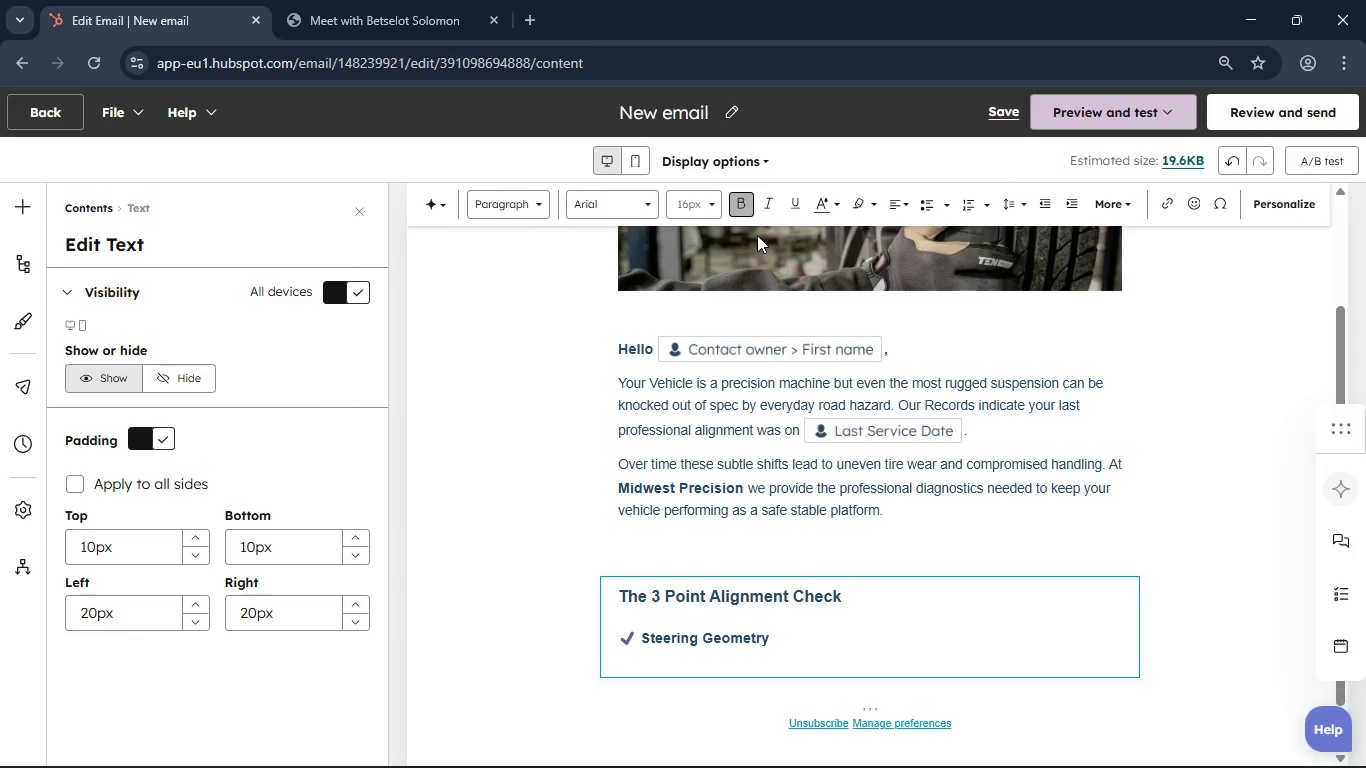 
left_click([752, 198])
 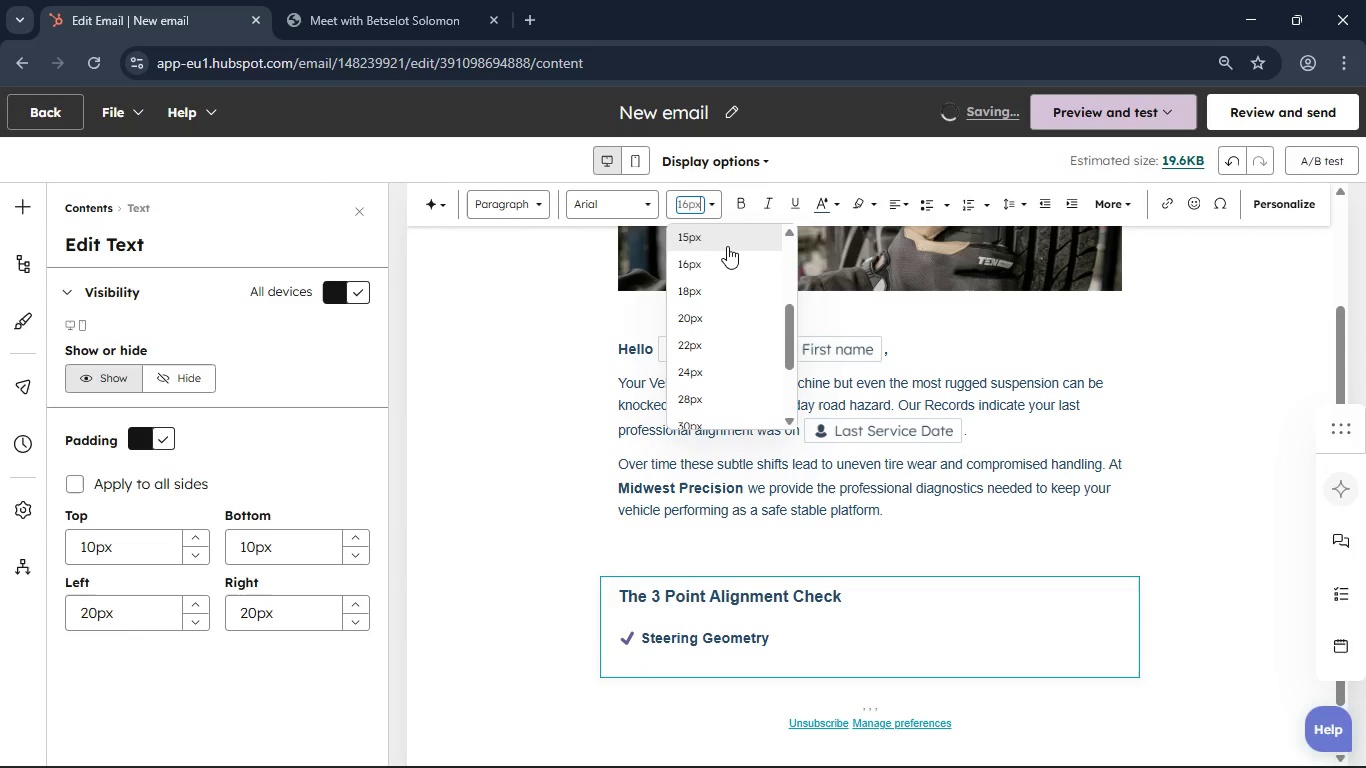 
left_click([727, 246])
 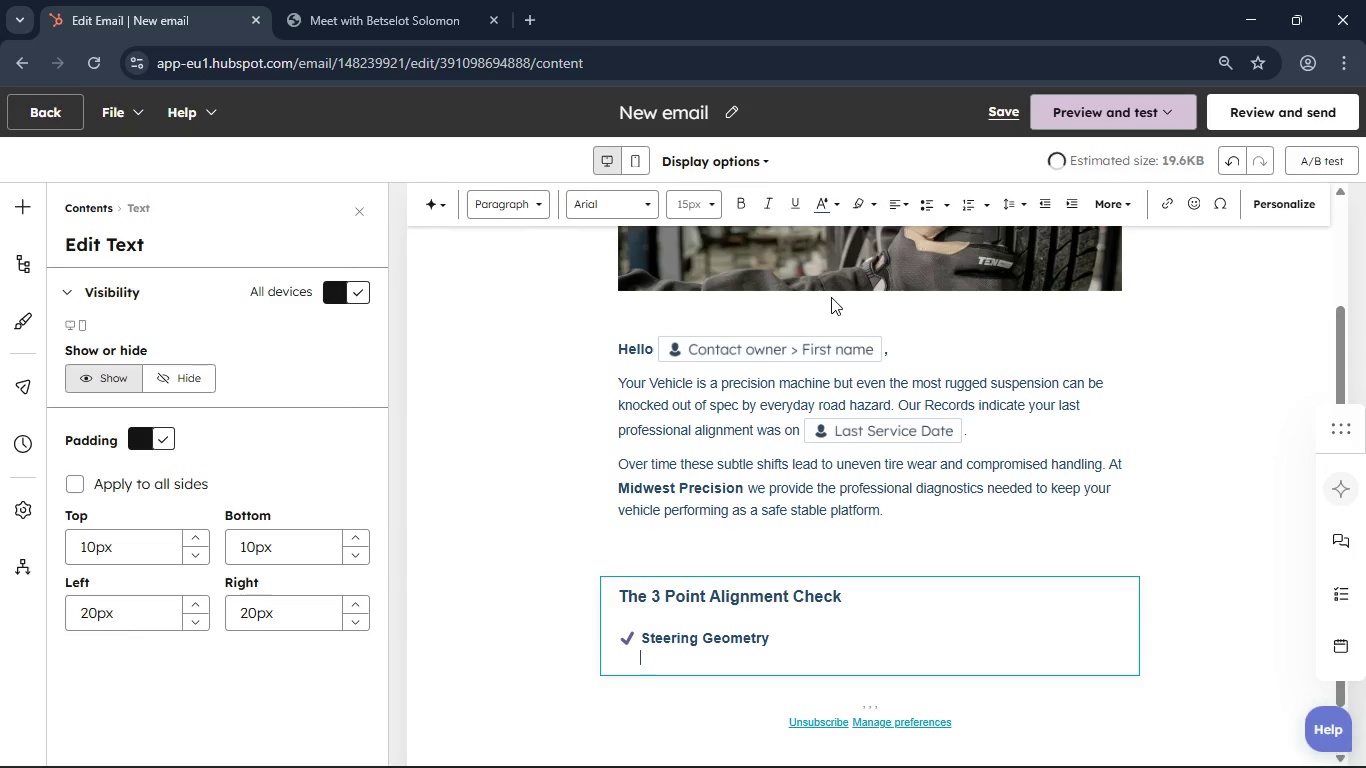 
type(we)
key(Backspace)
key(Backspace)
 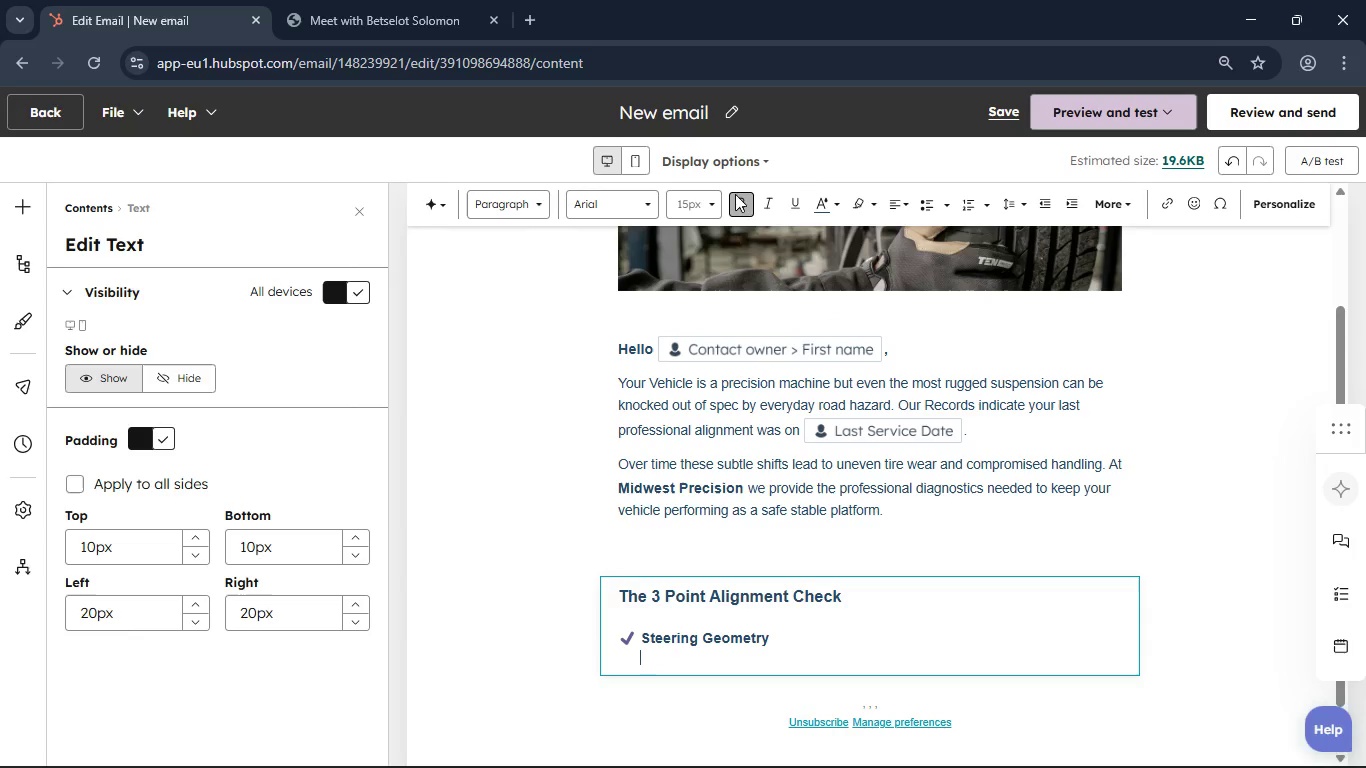 
left_click([735, 202])
 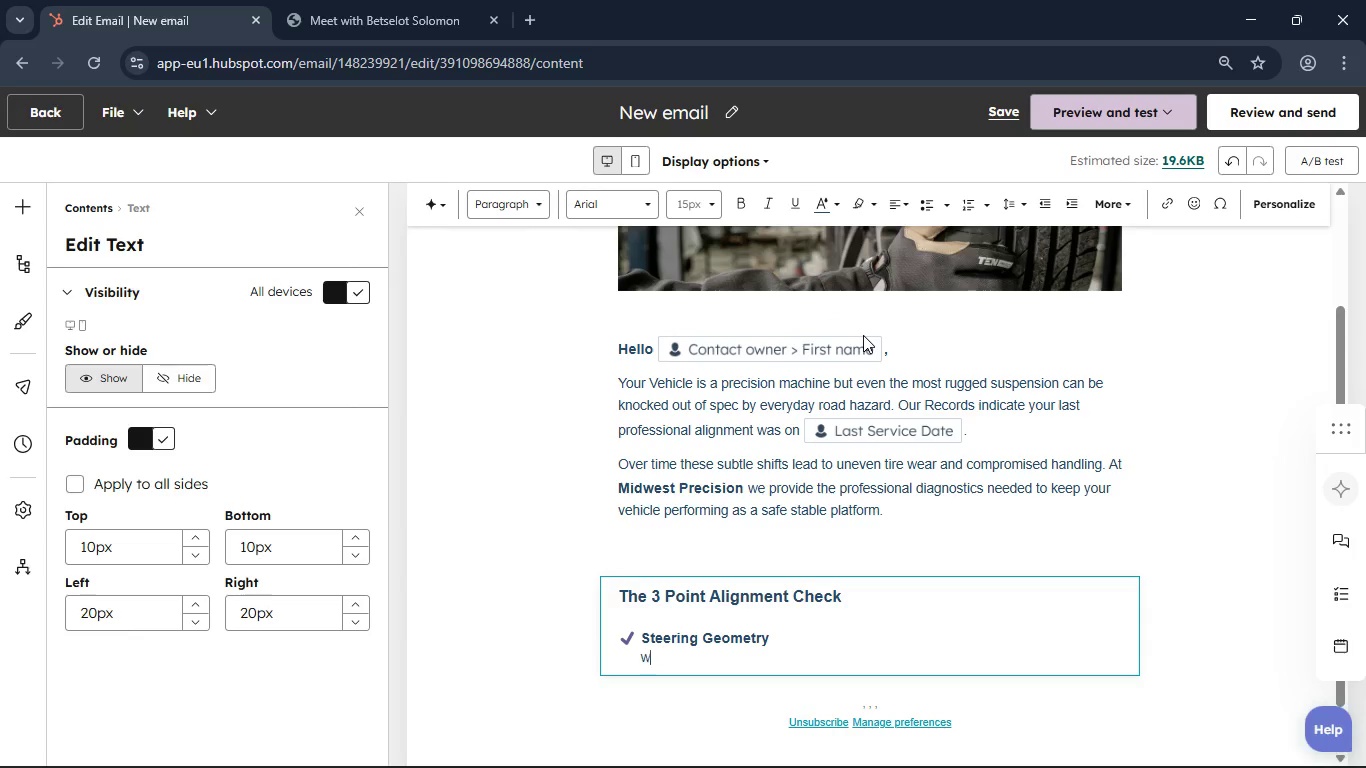 
type(we )
key(Backspace)
key(Backspace)
key(Backspace)
type(We verify your steering wheel is prfectly centered,end)
key(Backspace)
type(suring a stable drift free drive)
 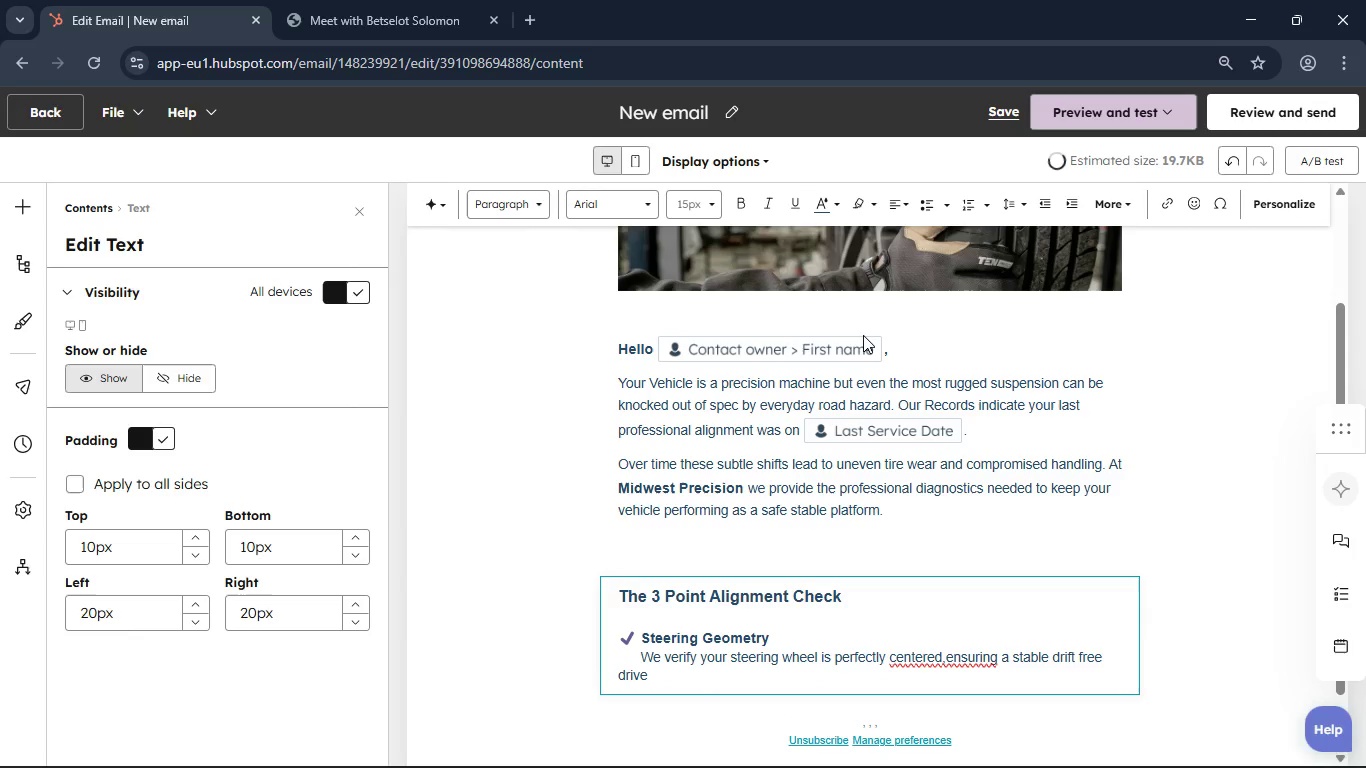 
left_click([946, 660])
 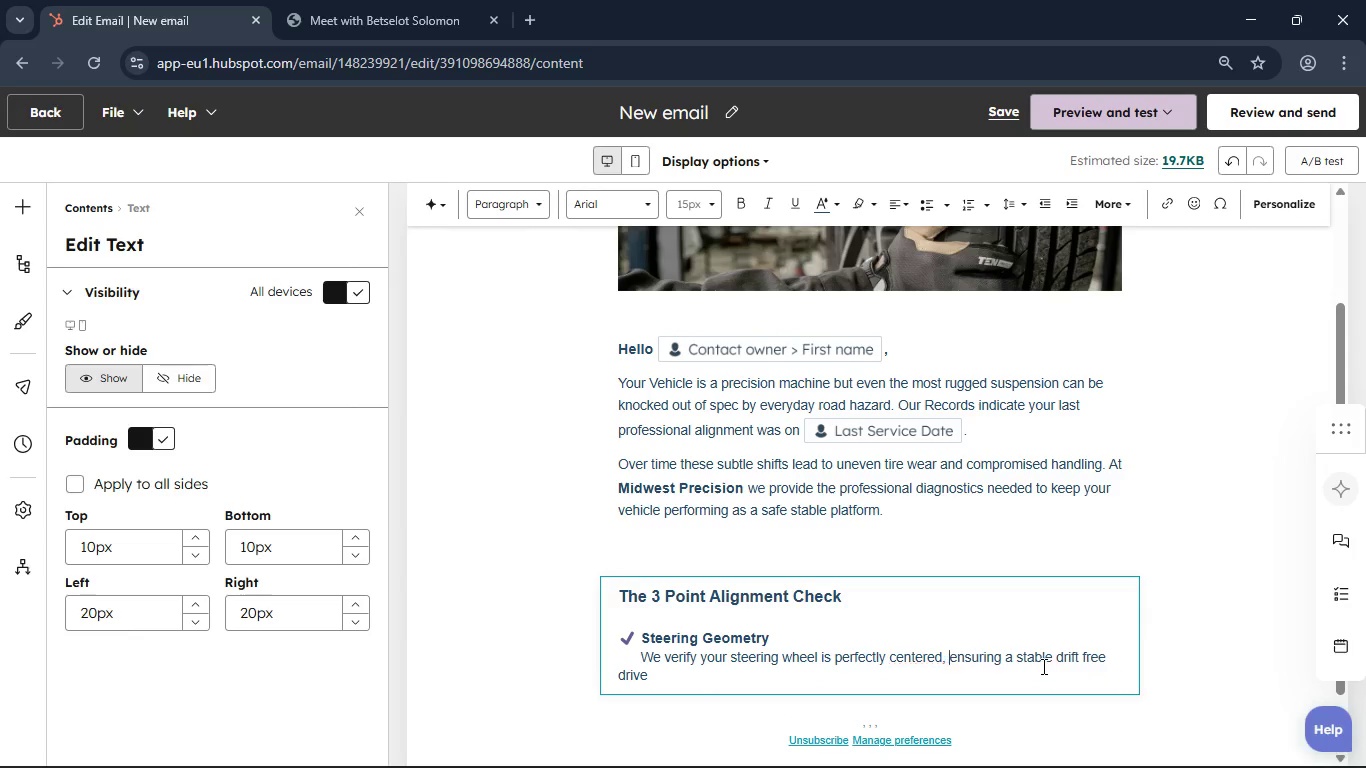 
key(Space)
 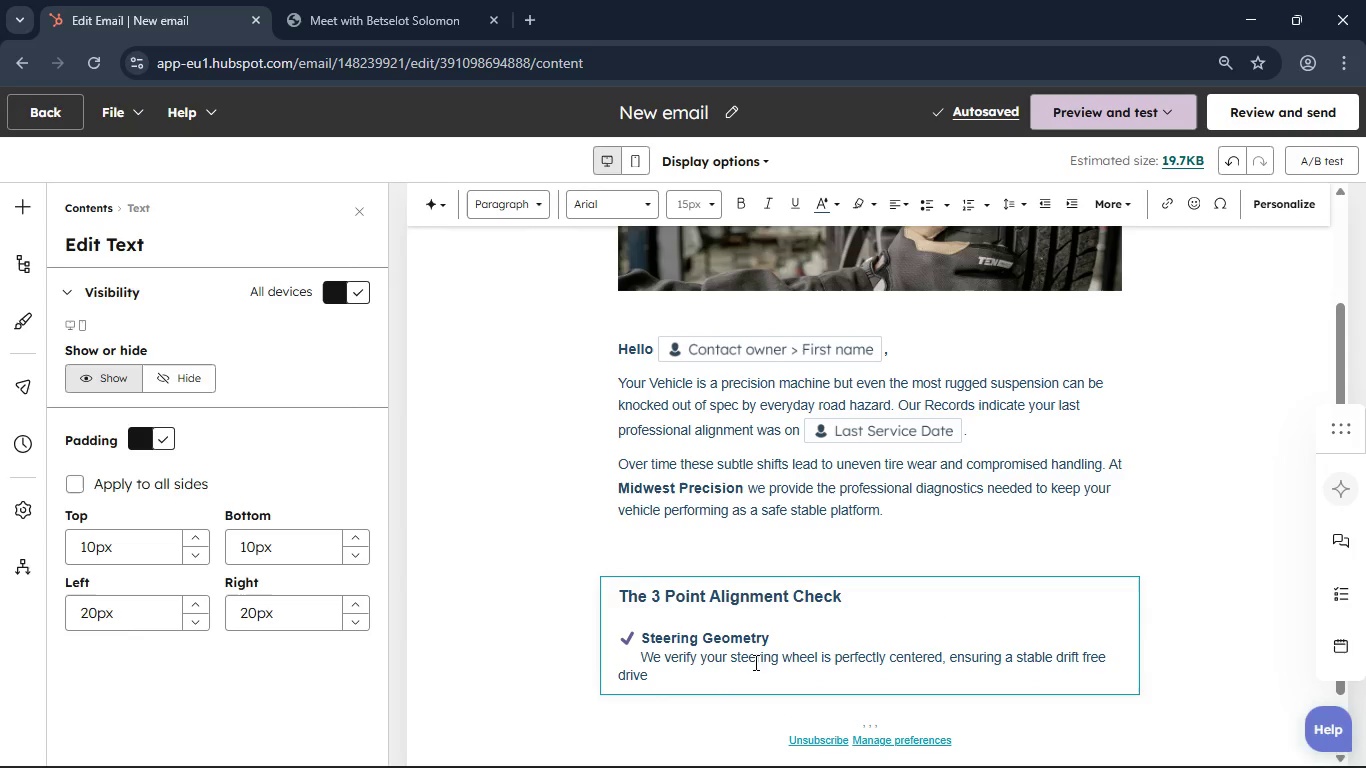 
wait(6.92)
 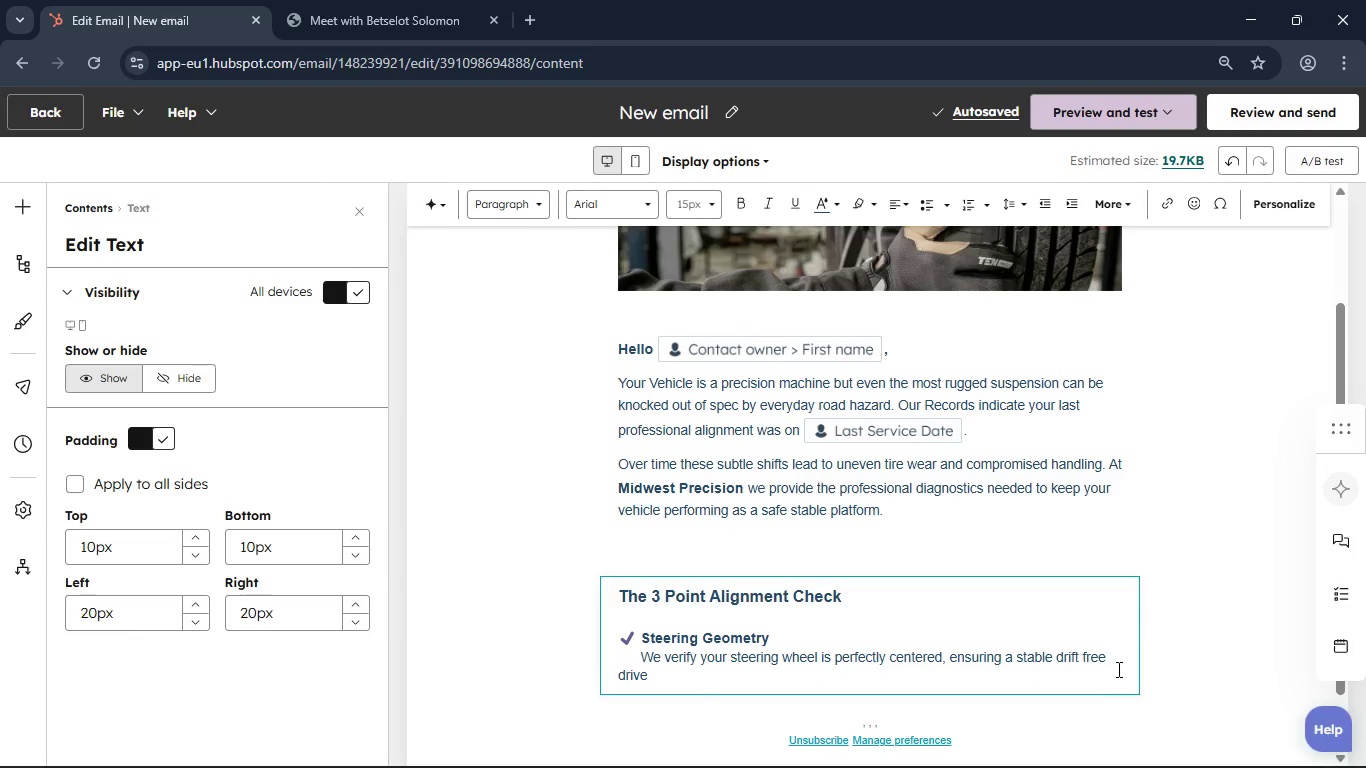 
left_click([620, 673])
 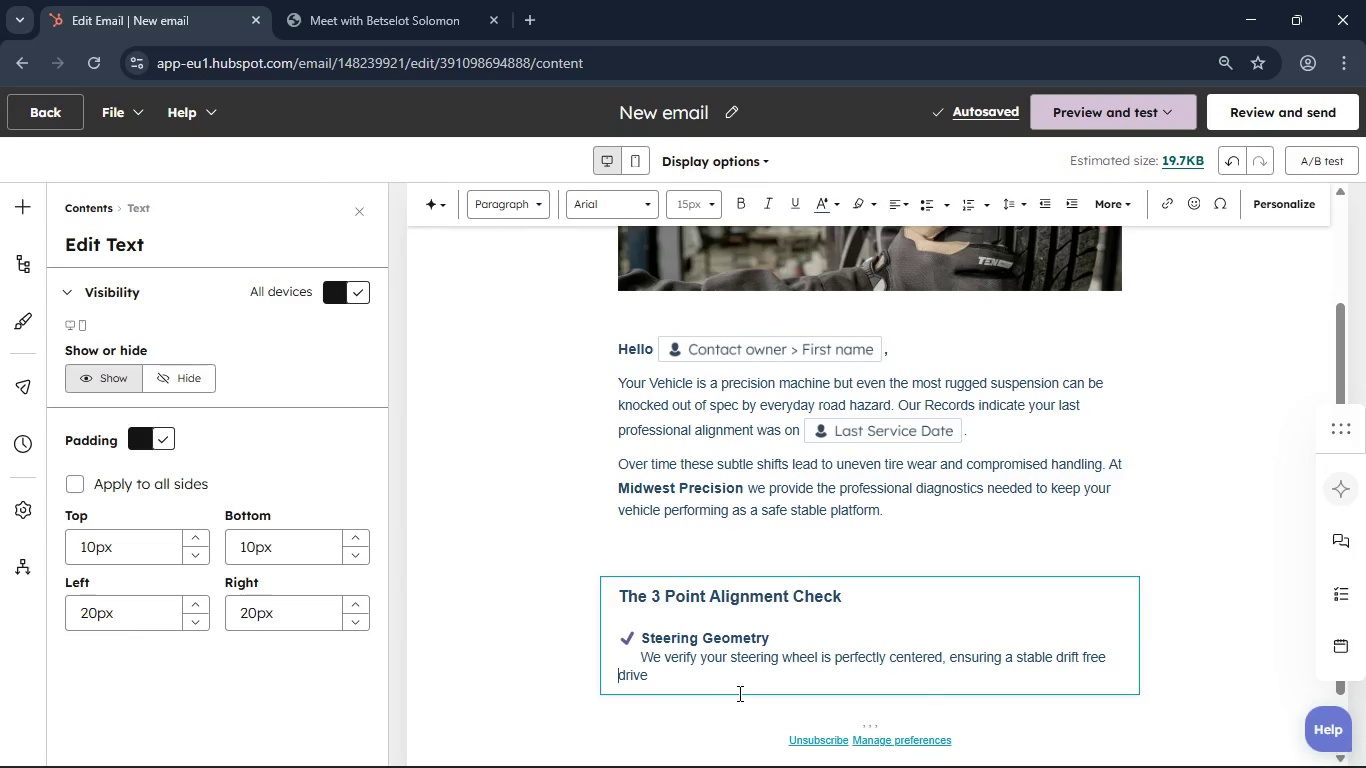 
key(Space)
 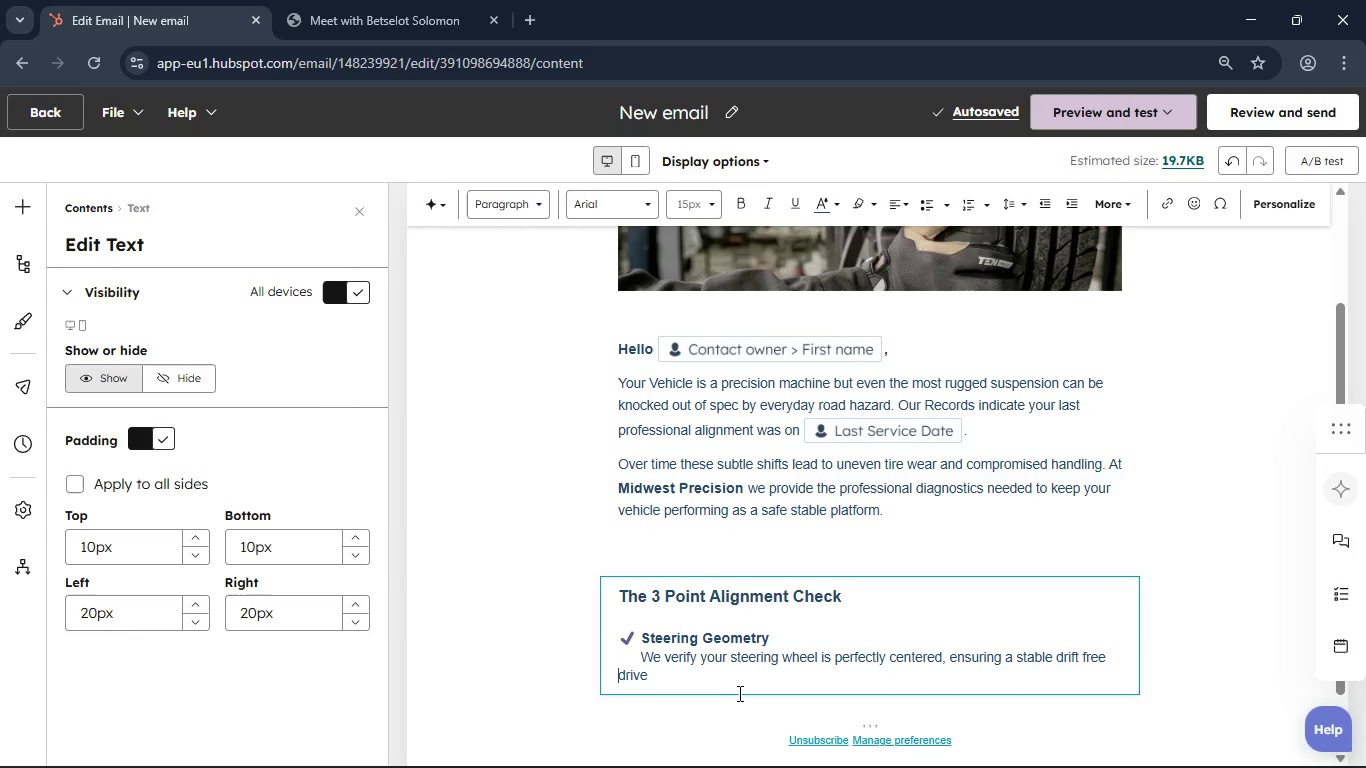 
key(Space)
 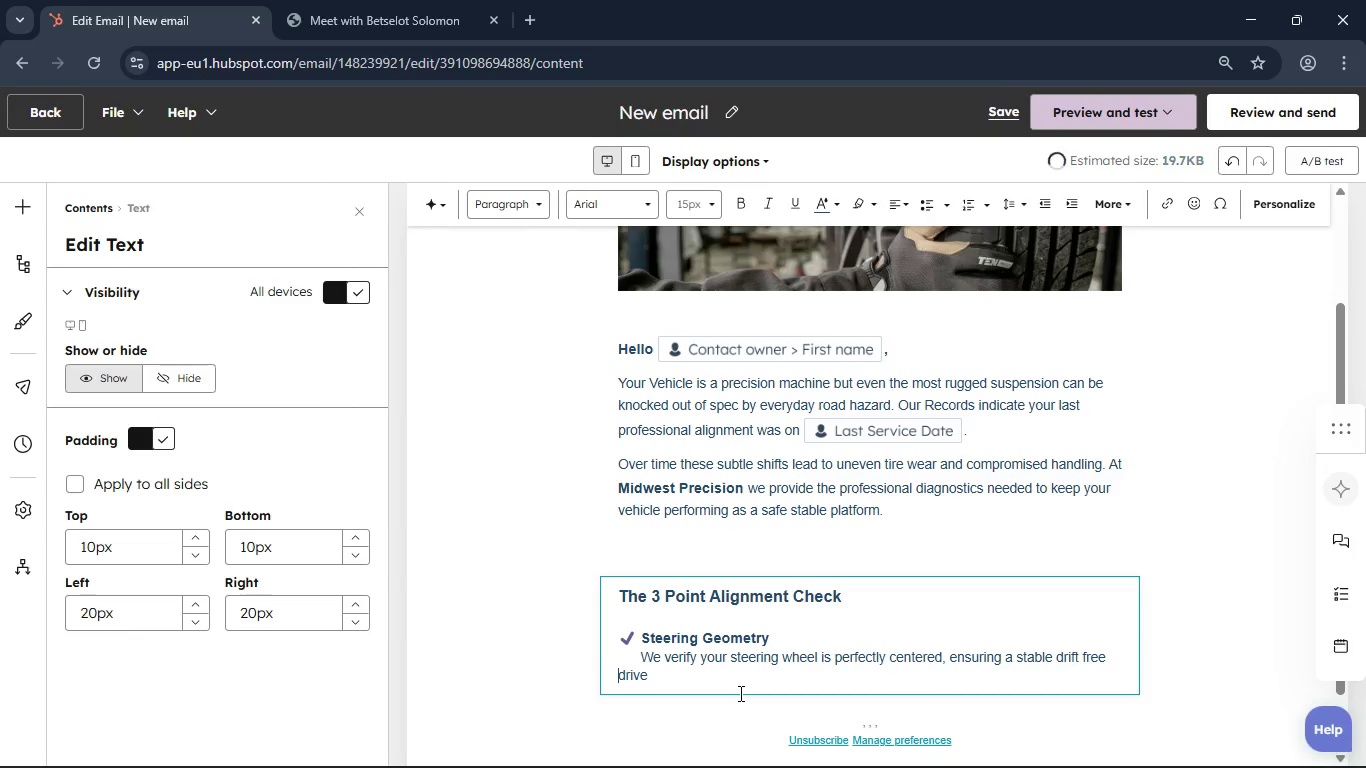 
key(Space)
 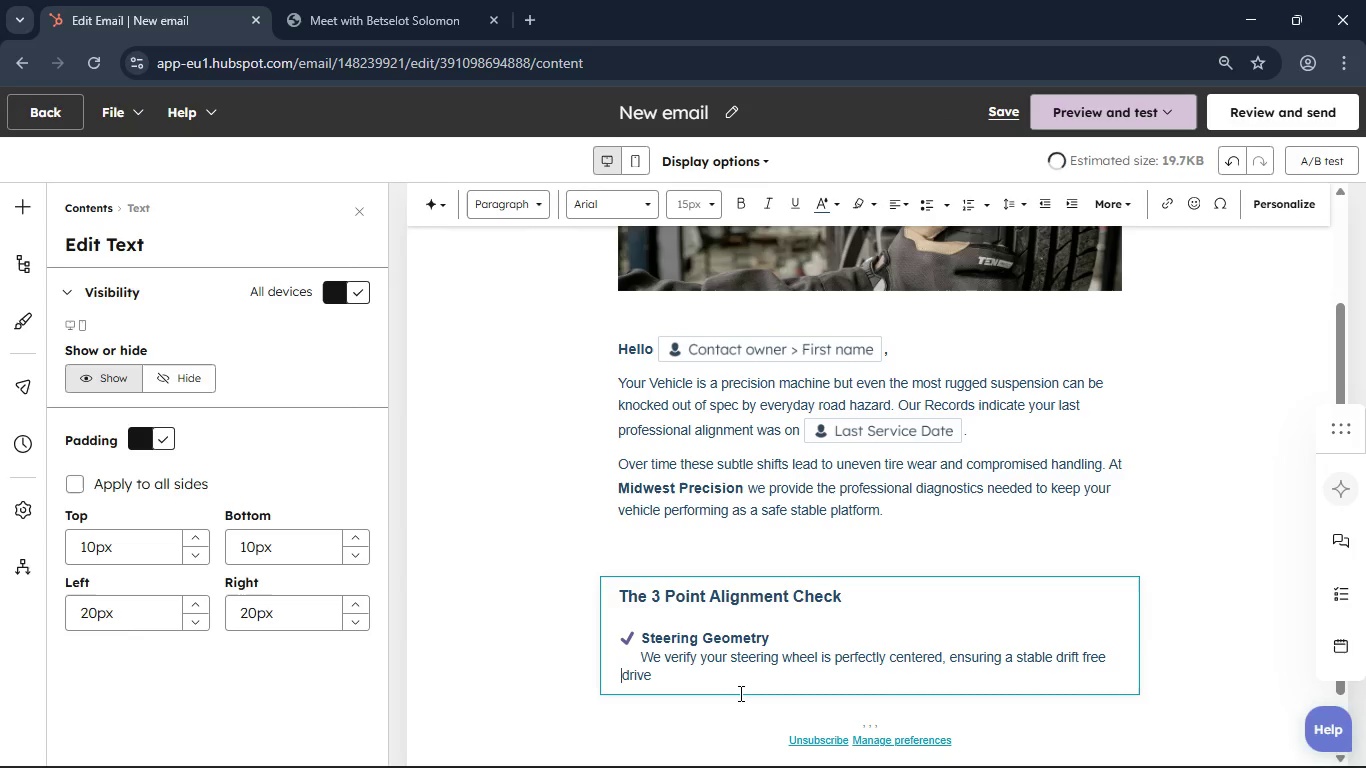 
key(Space)
 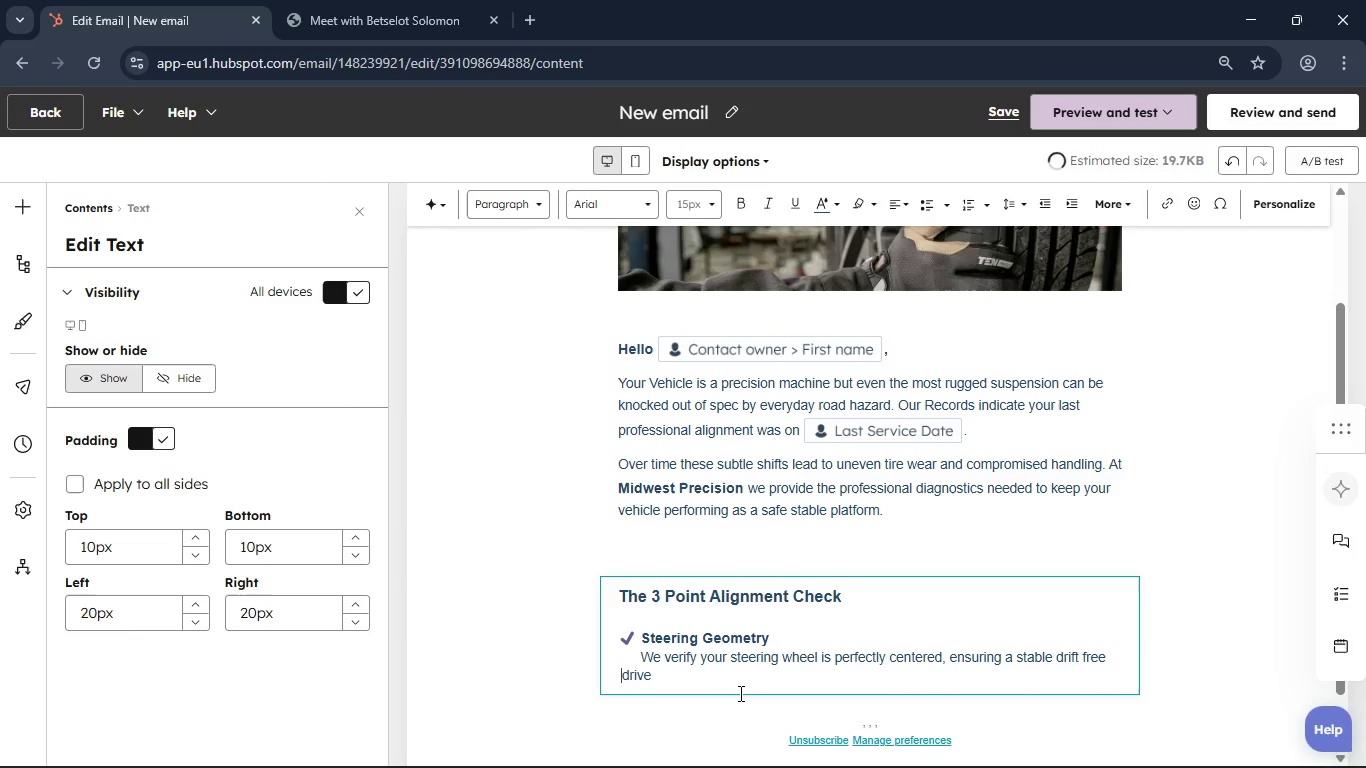 
key(Space)
 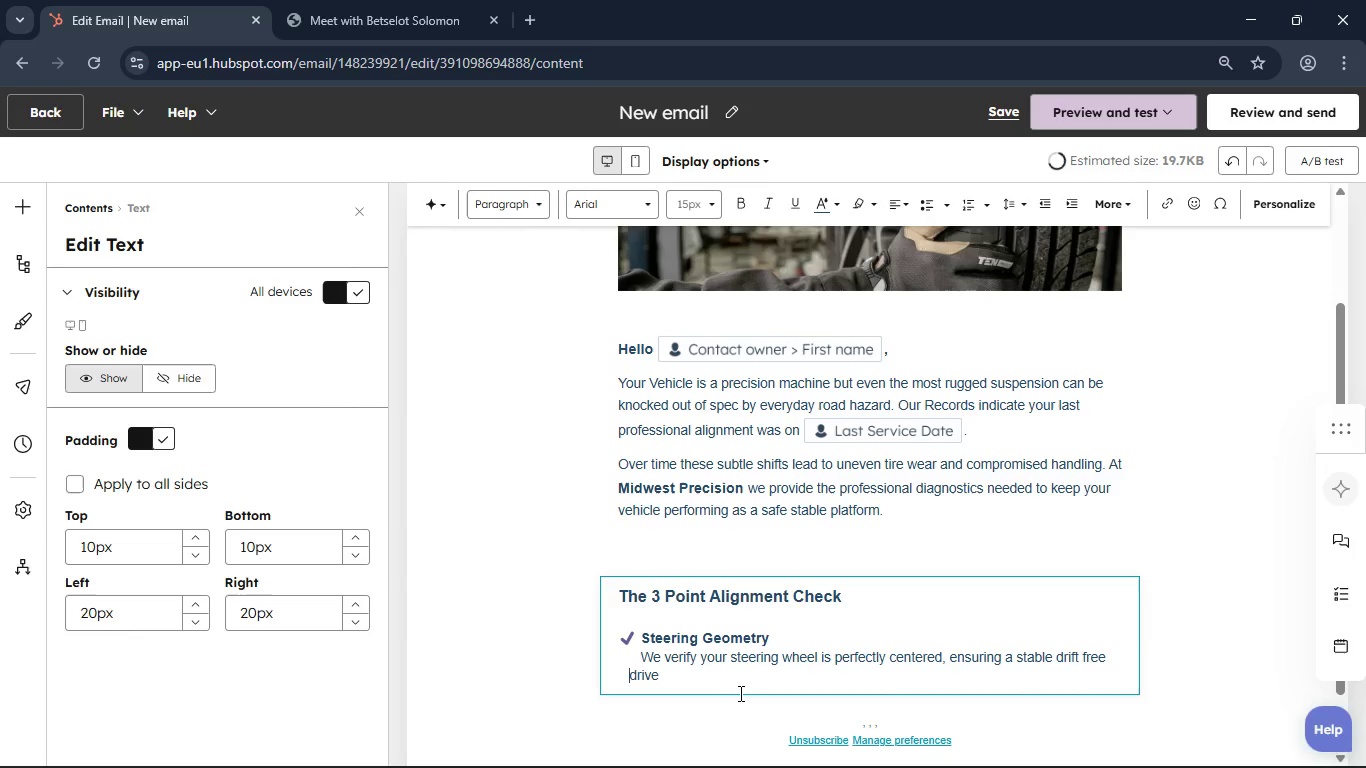 
key(Space)
 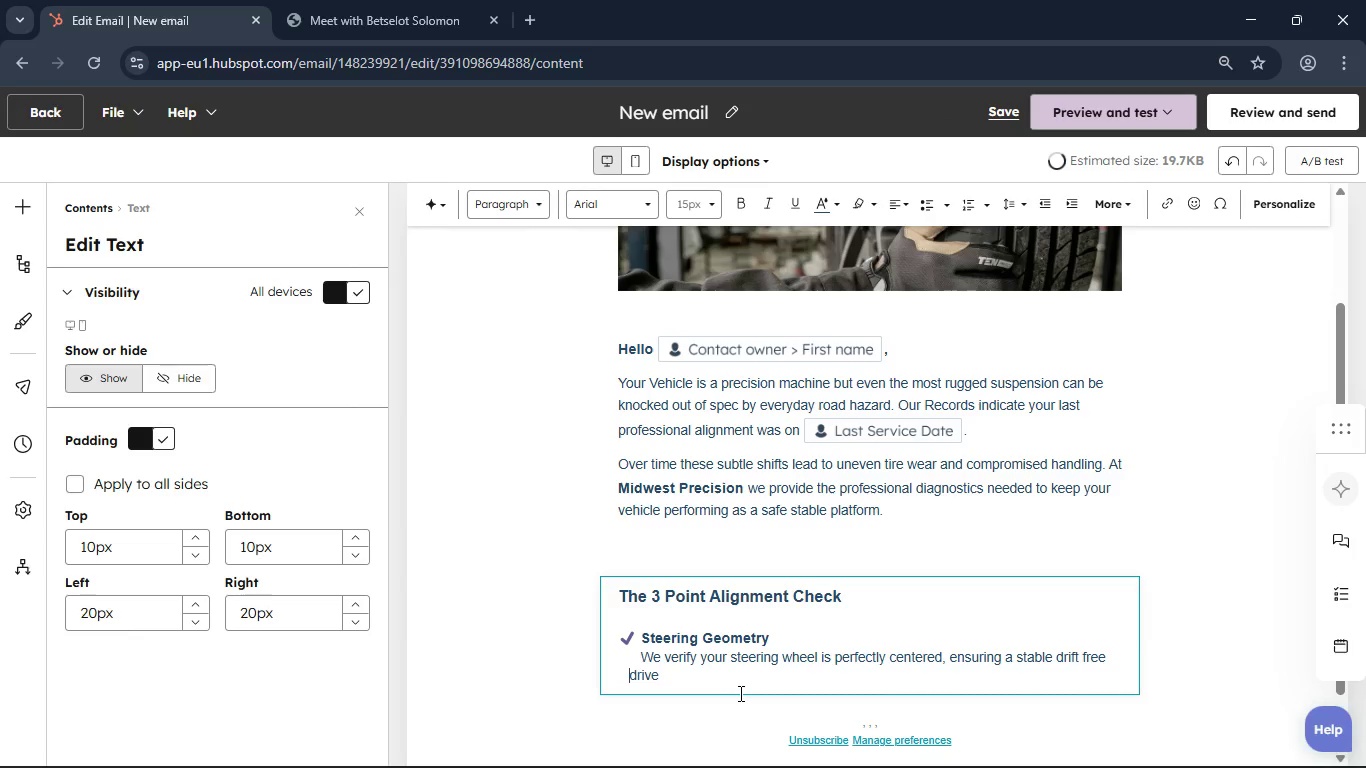 
key(Space)
 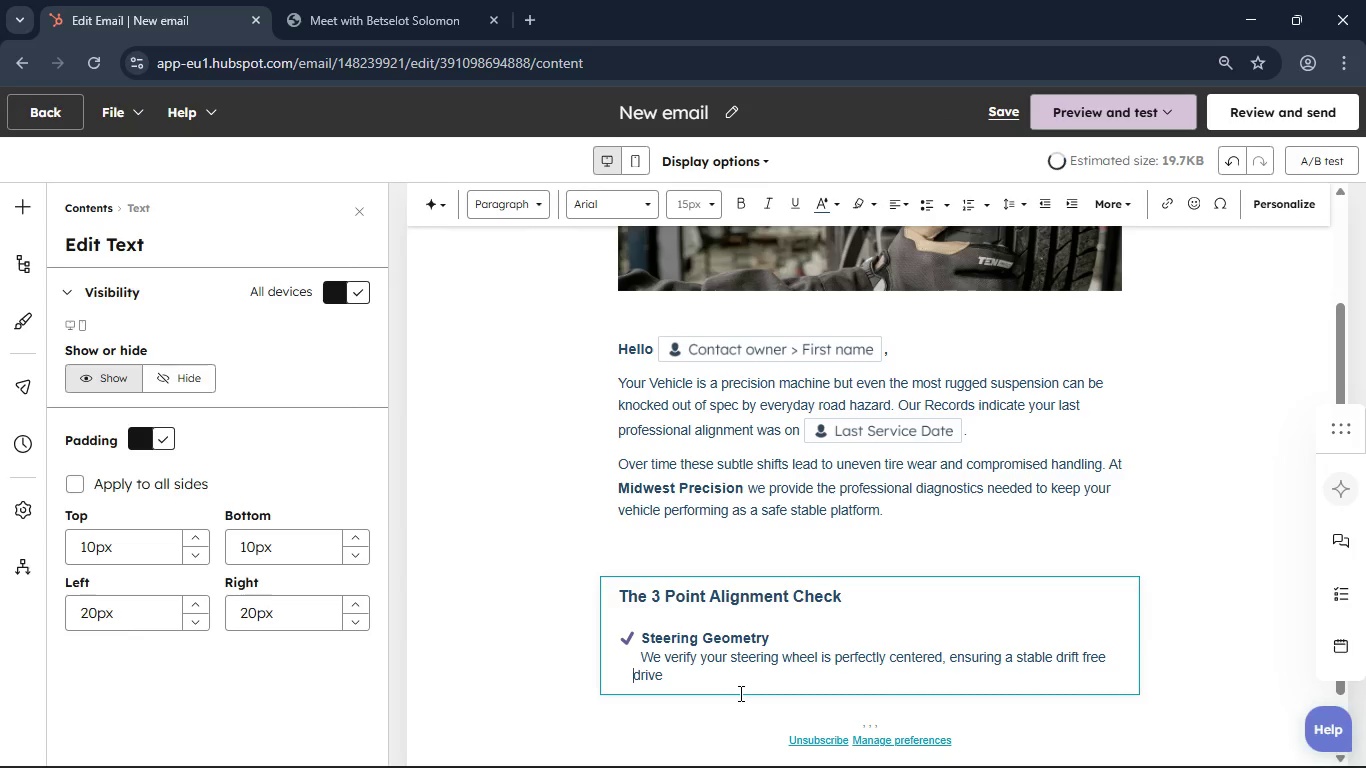 
key(Space)
 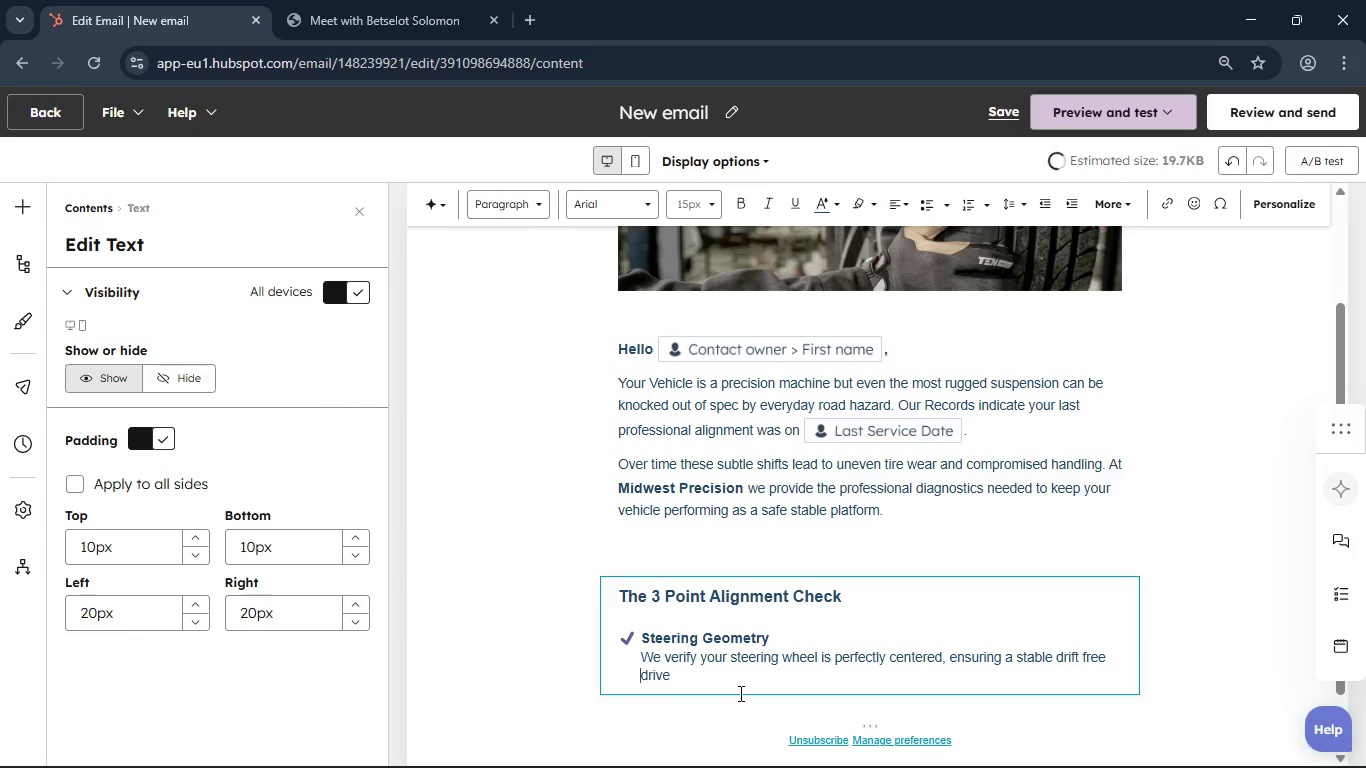 
key(Space)
 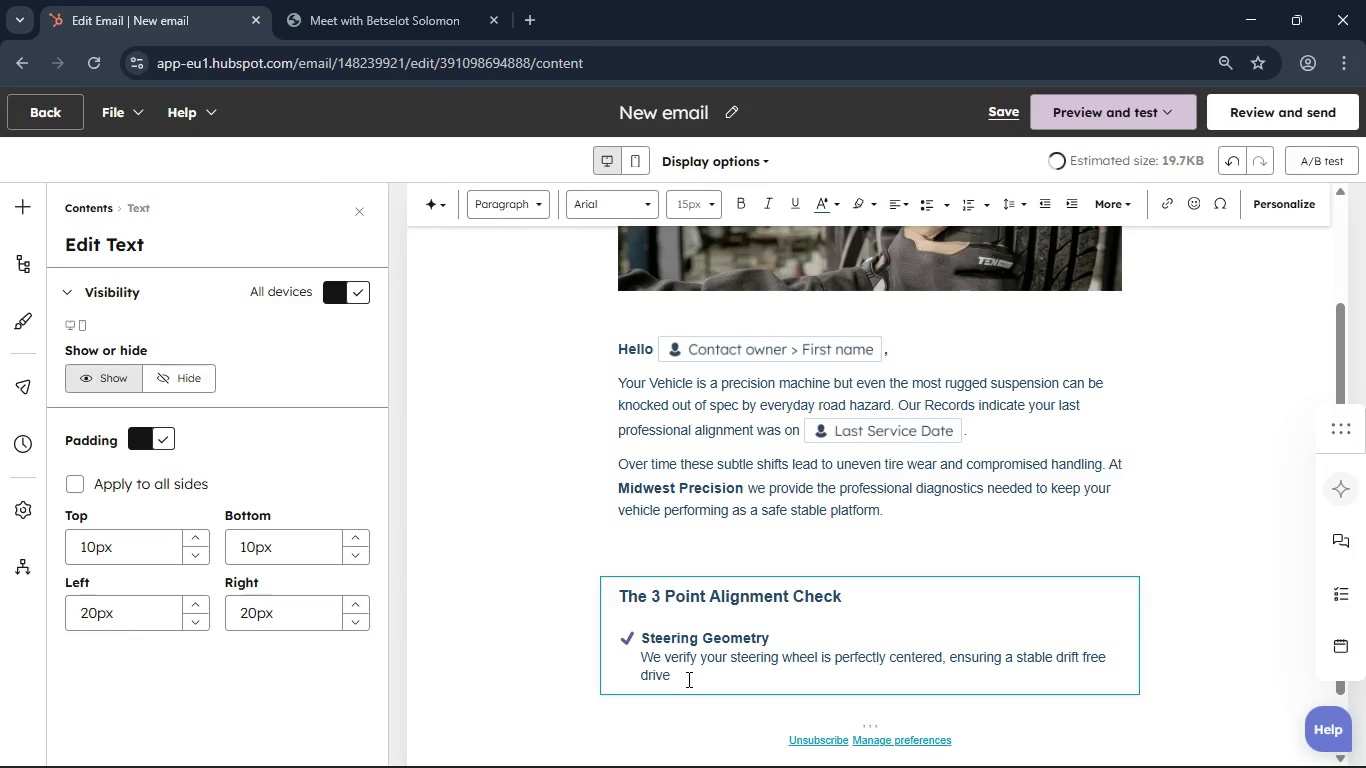 
left_click([687, 678])
 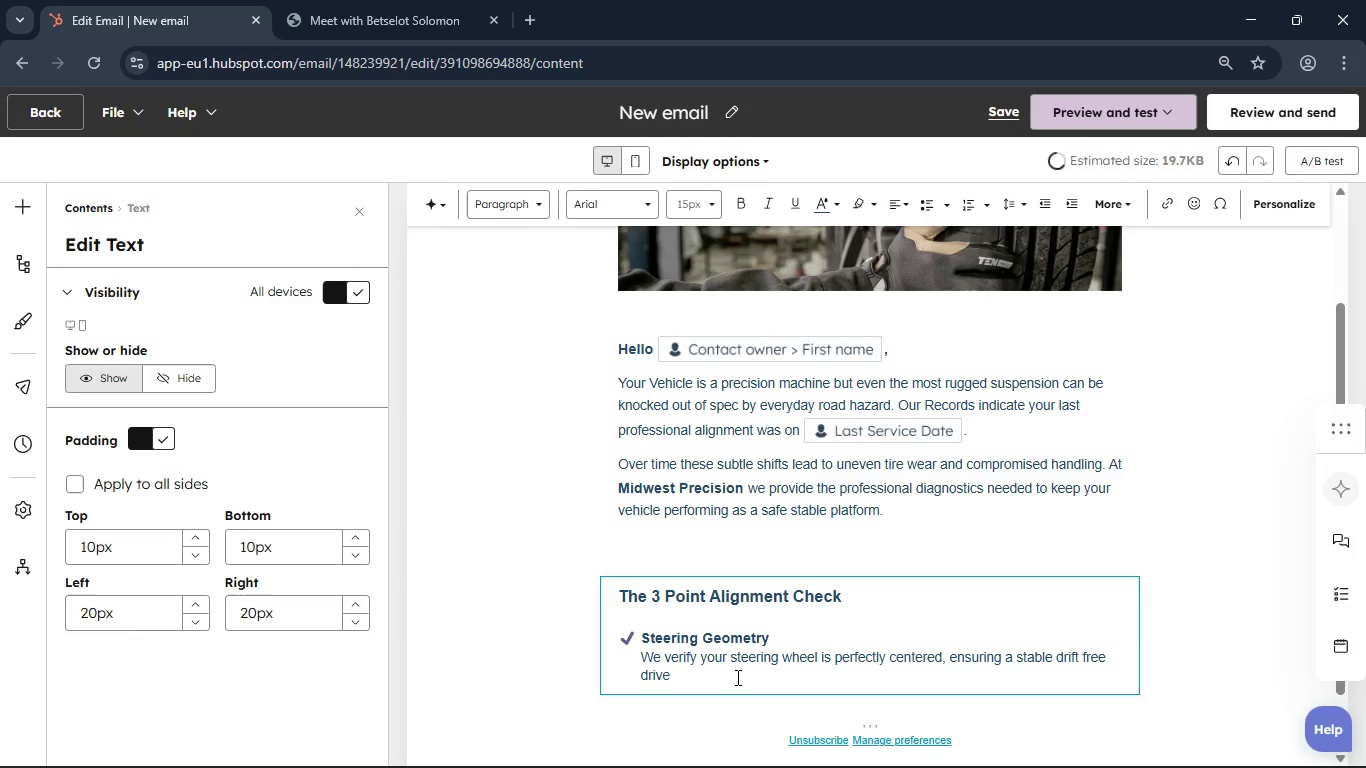 
key(Period)
 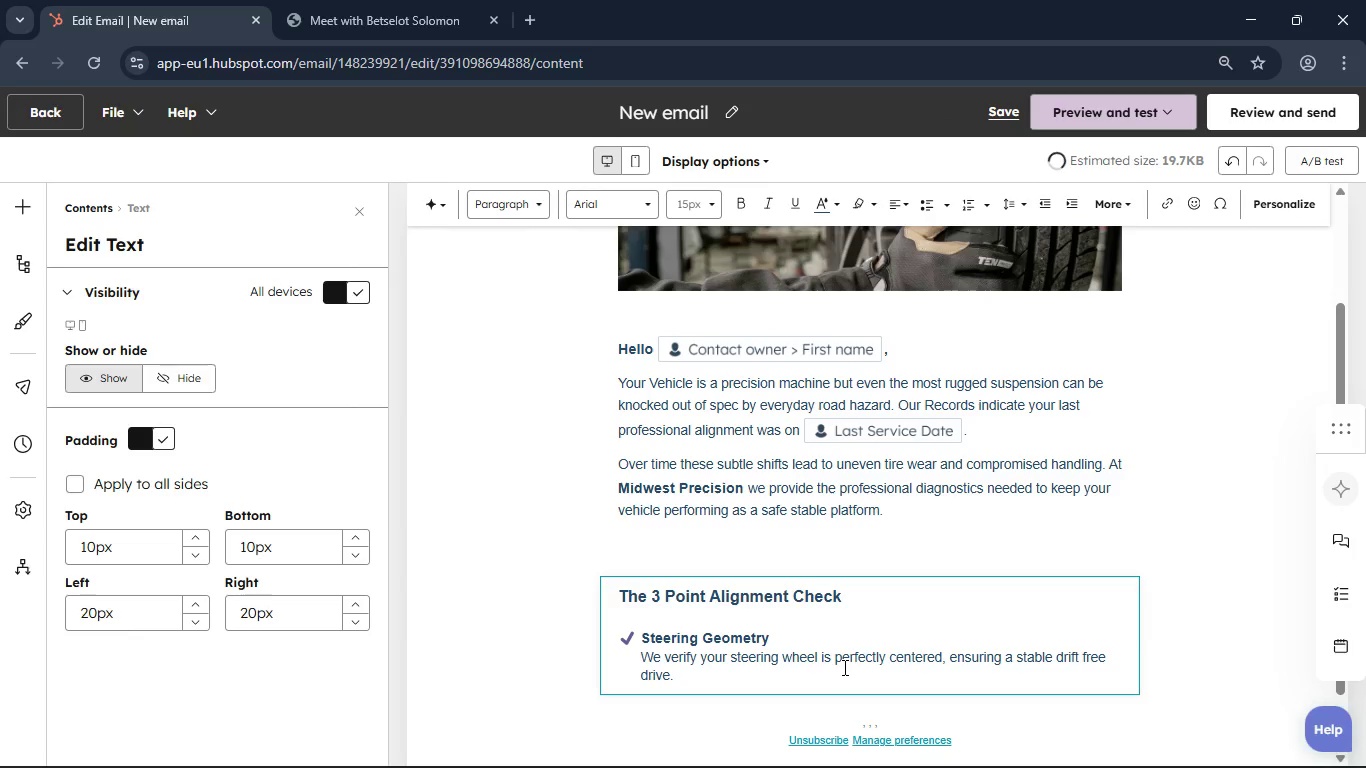 
key(Enter)
 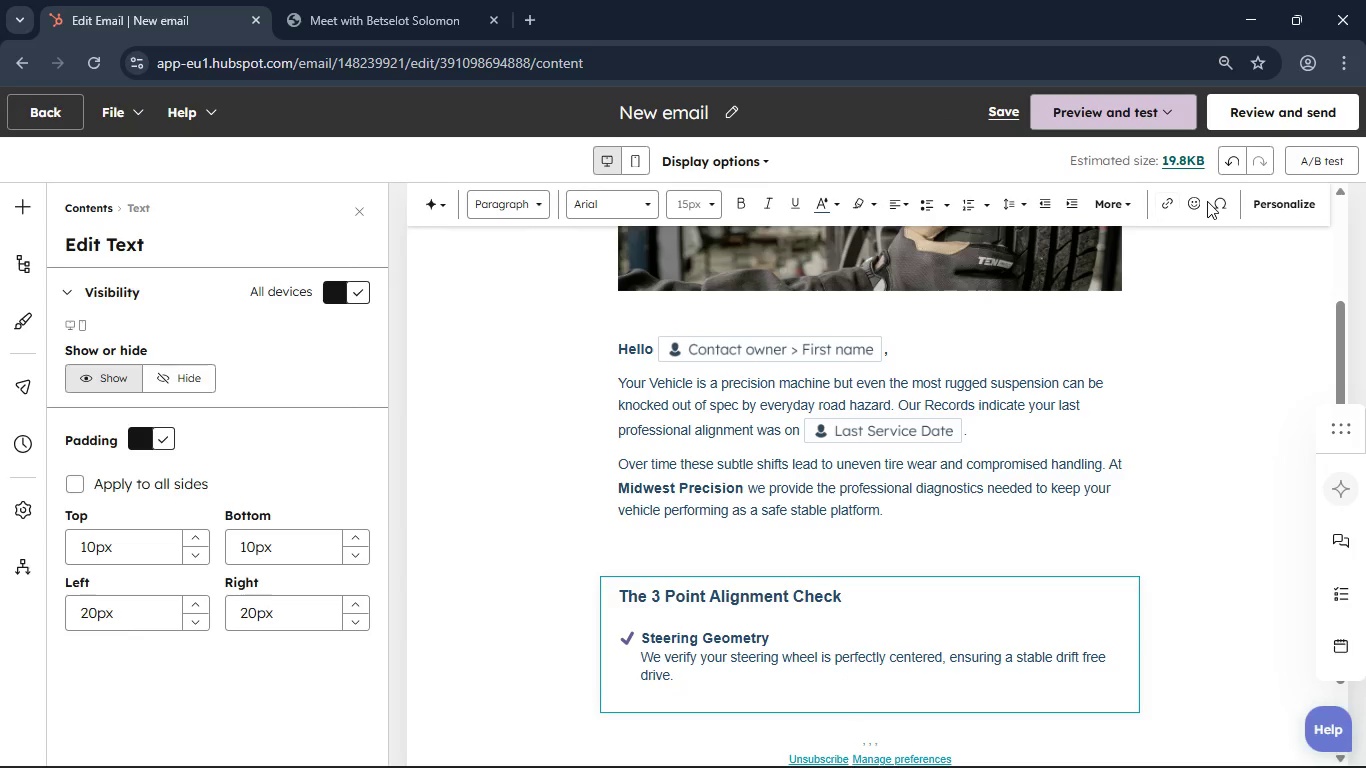 
left_click([1204, 206])
 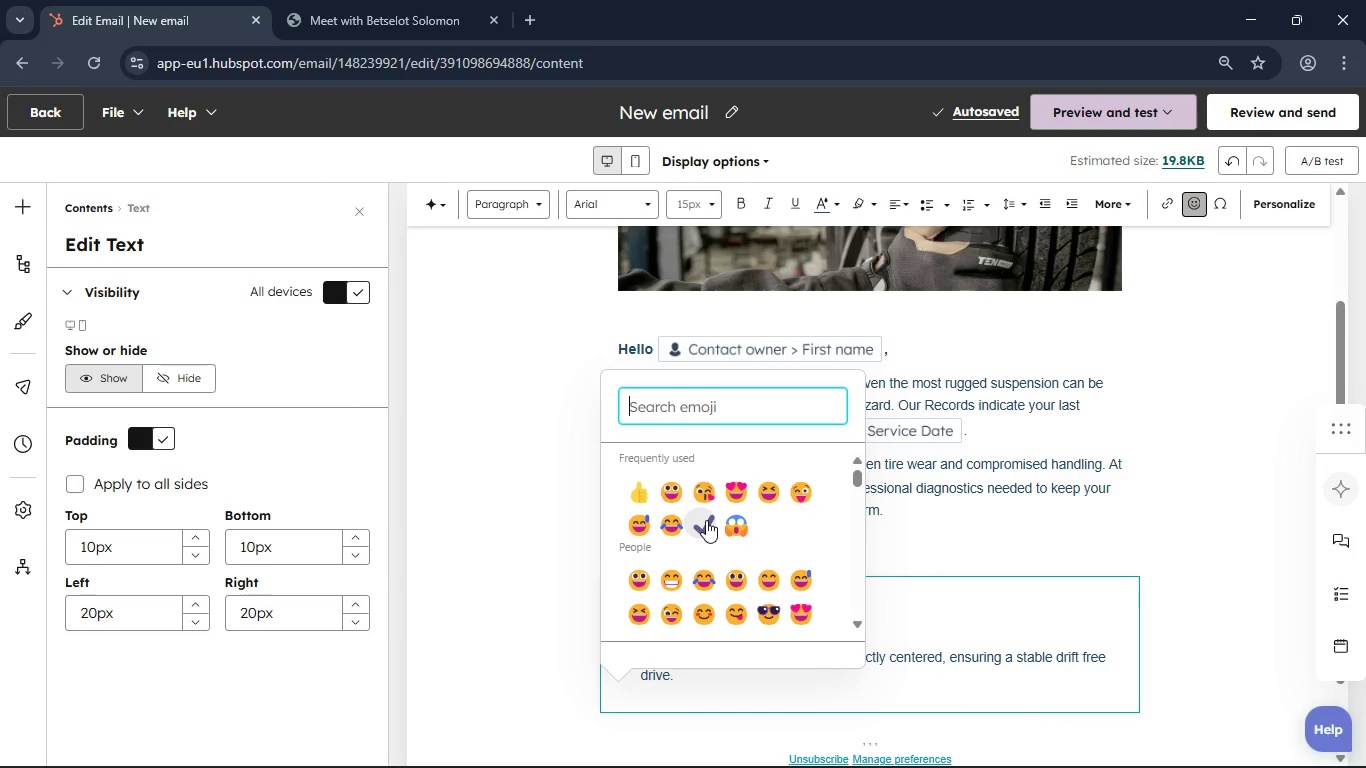 
left_click([706, 520])
 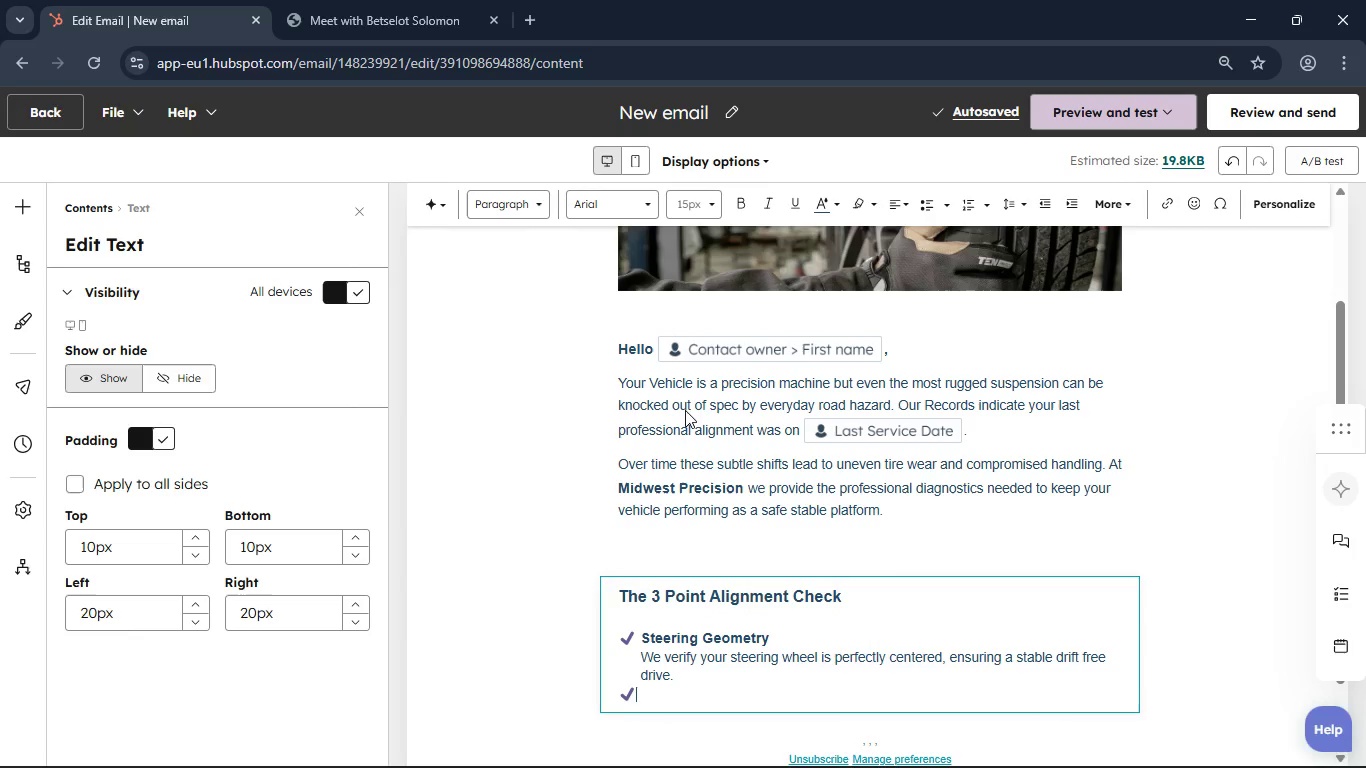 
wait(7.95)
 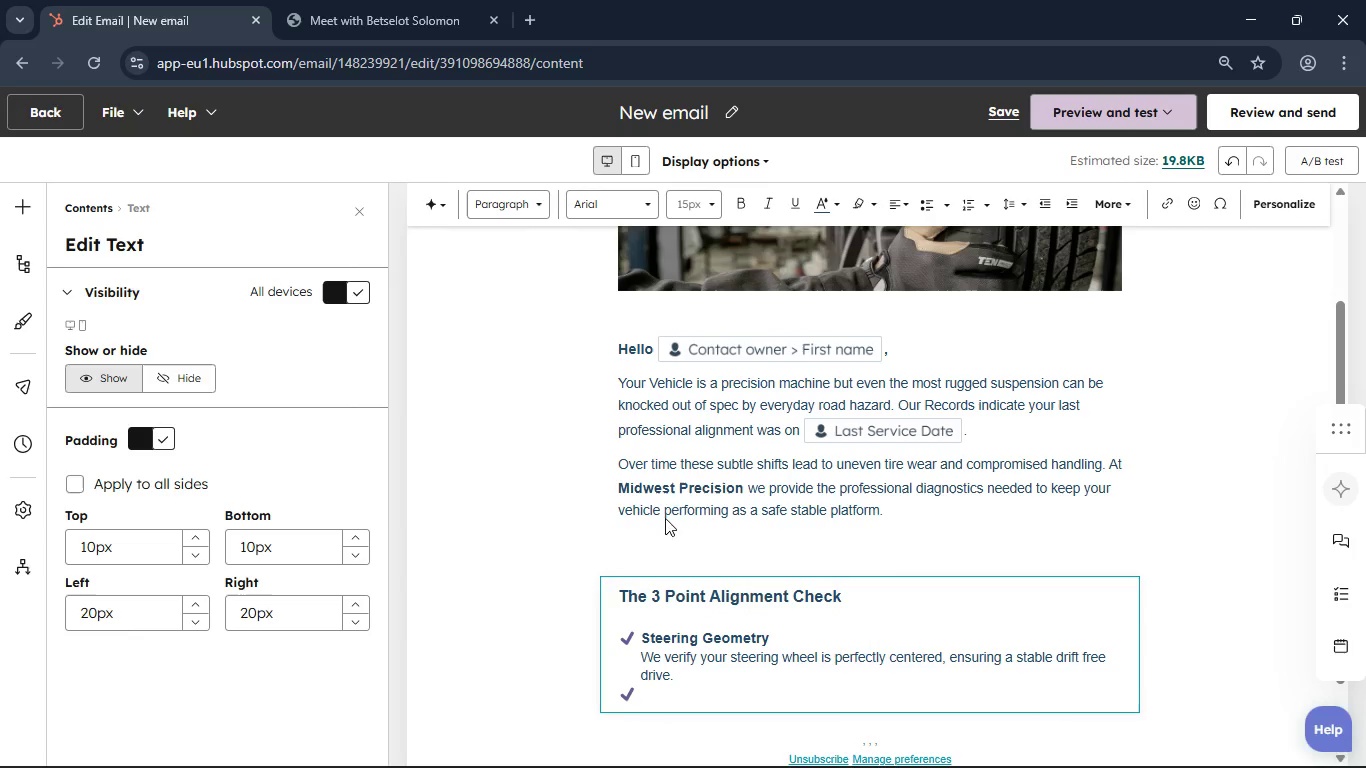 
type(Suspention S)
key(Backspace)
key(Backspace)
key(Backspace)
key(Backspace)
key(Backspace)
key(Backspace)
 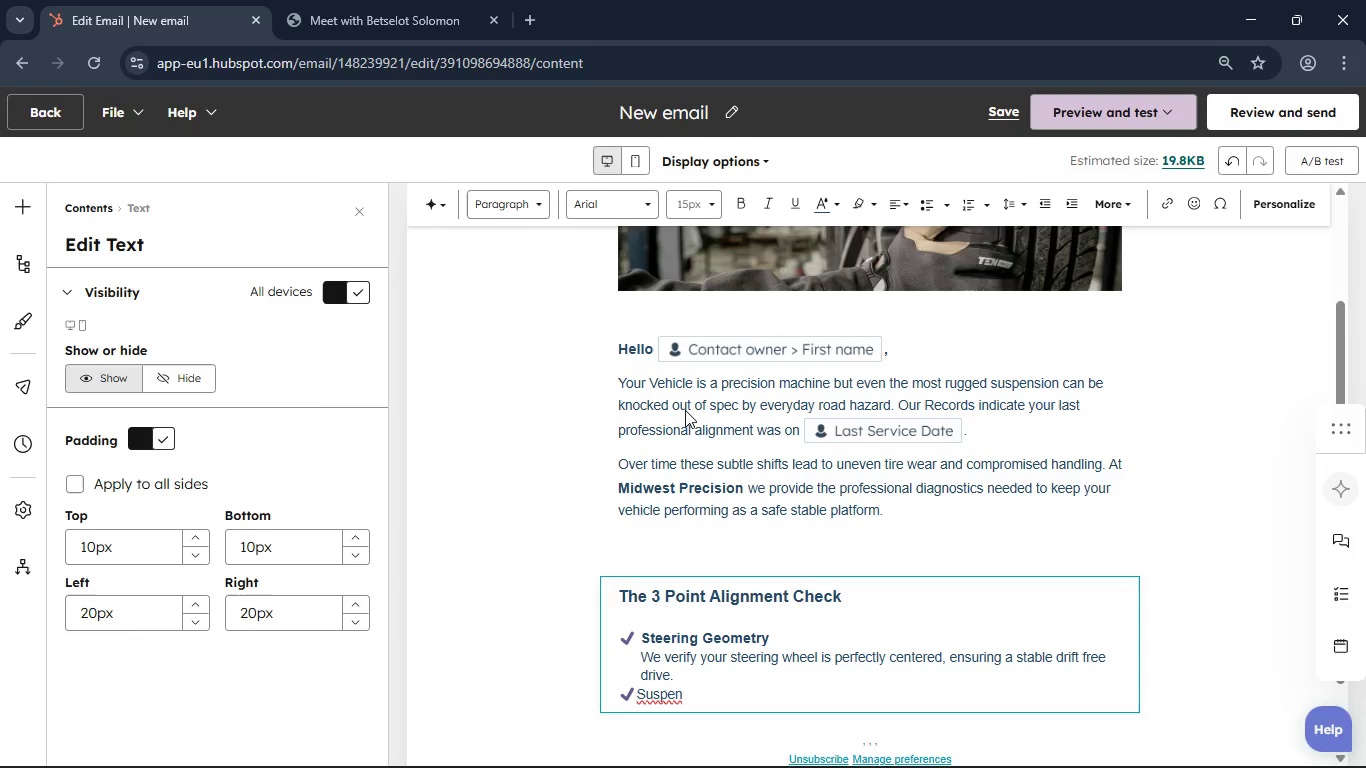 
type(sion Inspe)
key(Backspace)
key(Backspace)
key(Backspace)
key(Backspace)
key(Backspace)
type(Stress Test)
 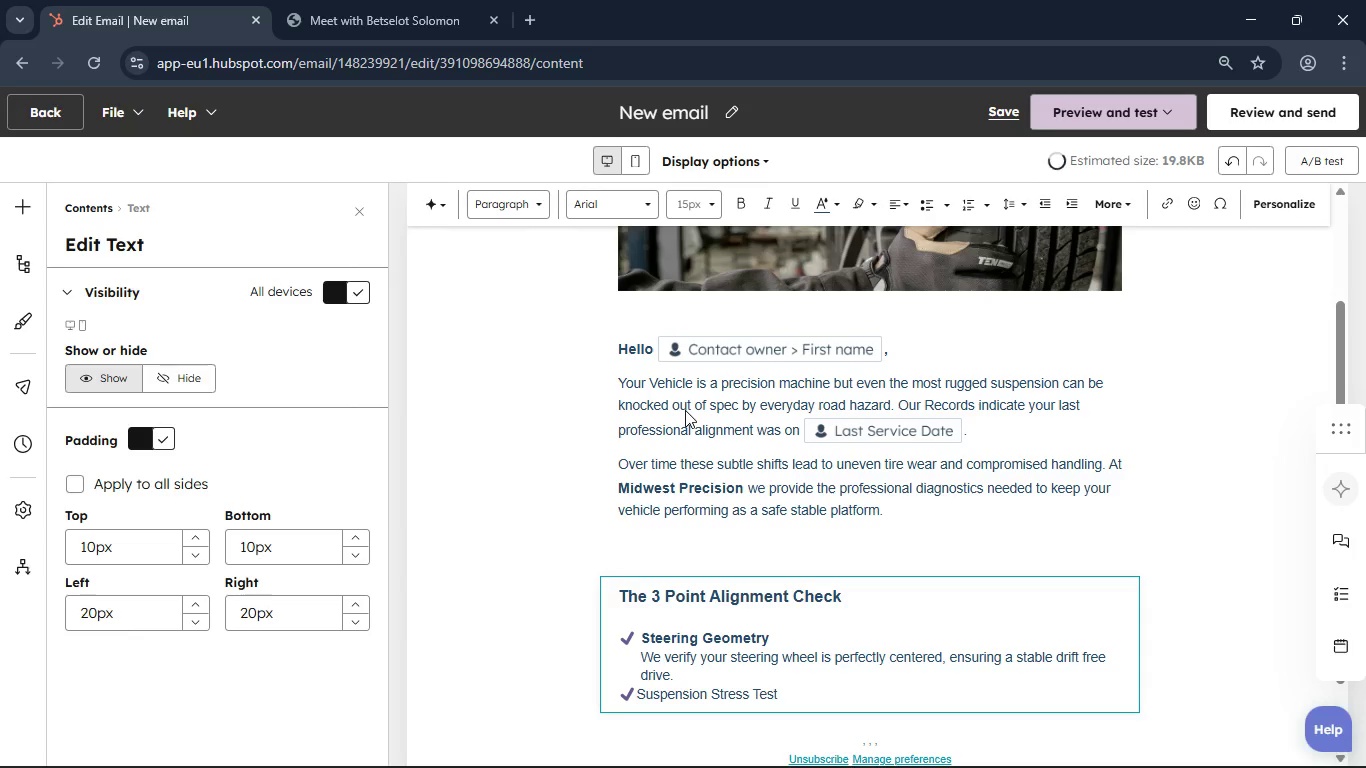 
left_click_drag(start_coordinate=[797, 696], to_coordinate=[639, 695])
 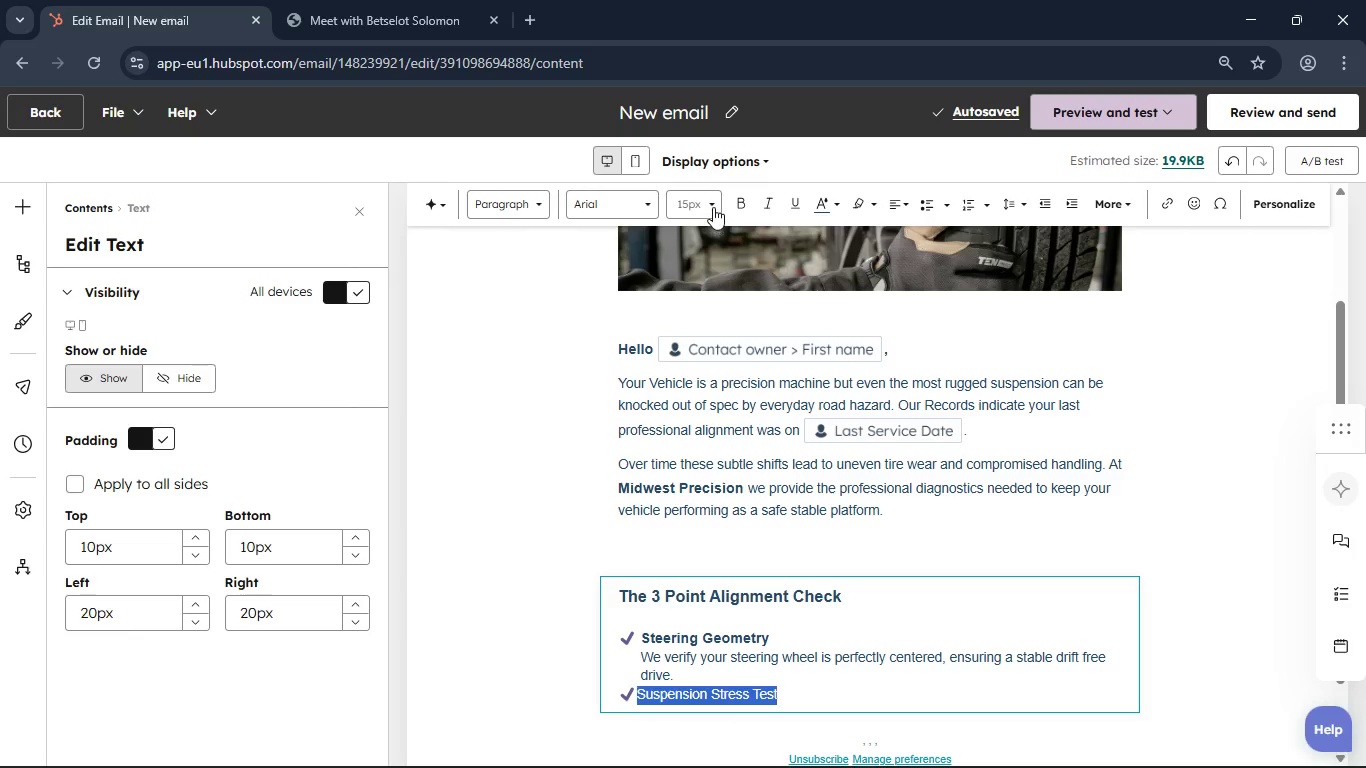 
left_click([713, 207])
 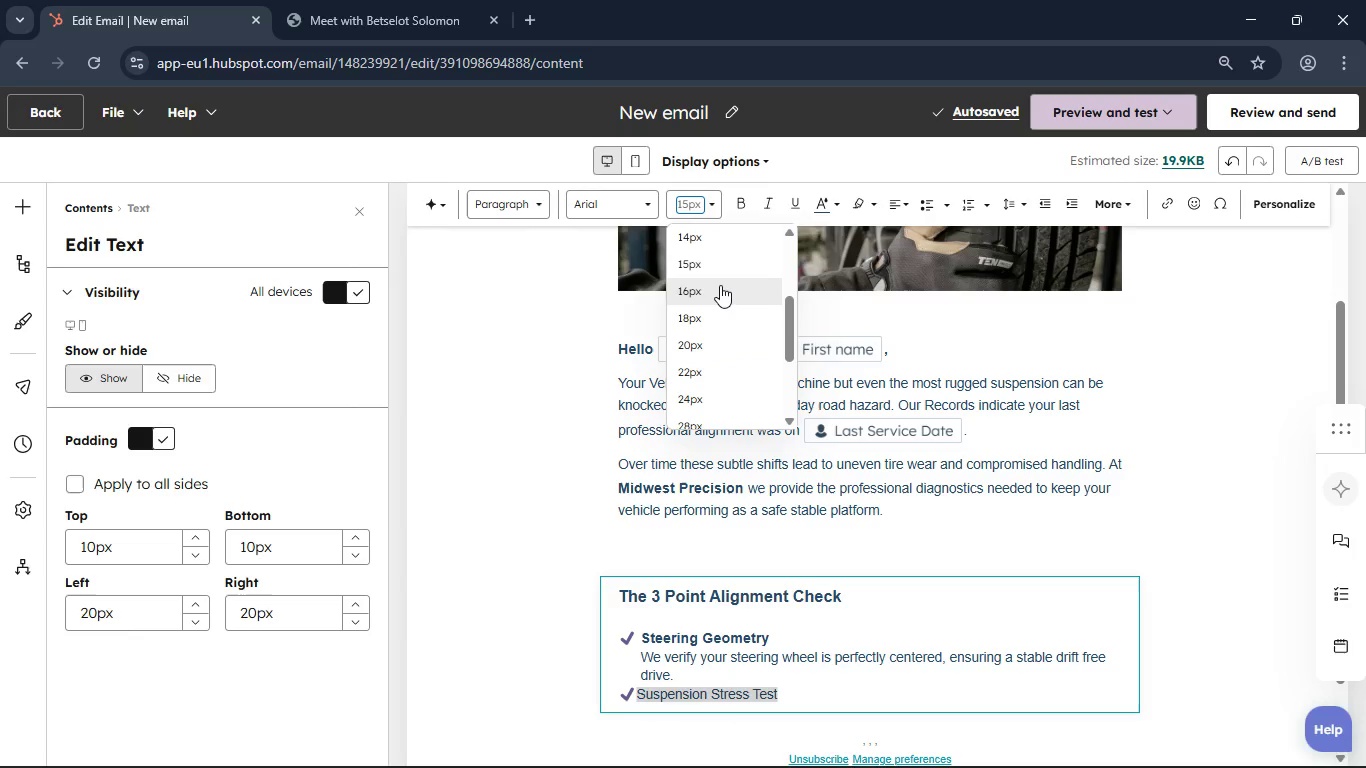 
left_click([720, 285])
 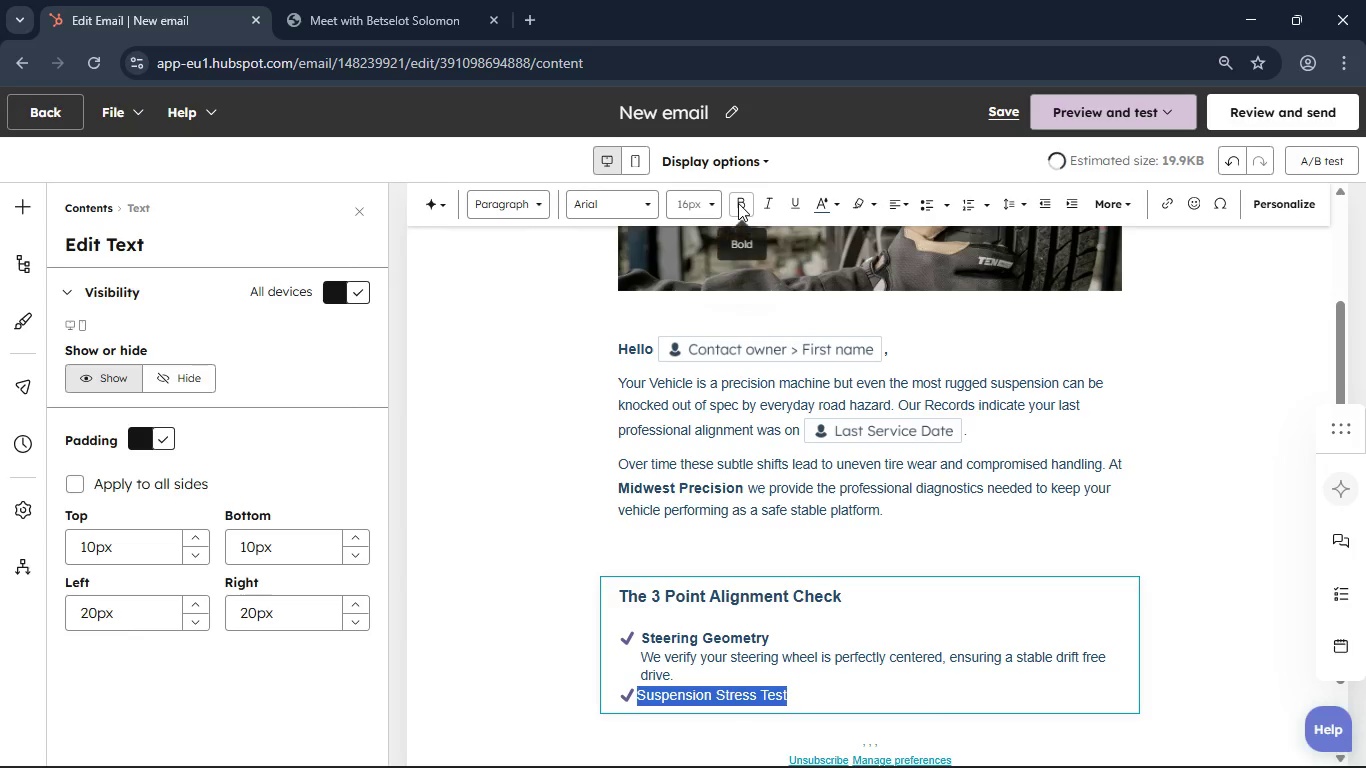 
left_click([738, 203])
 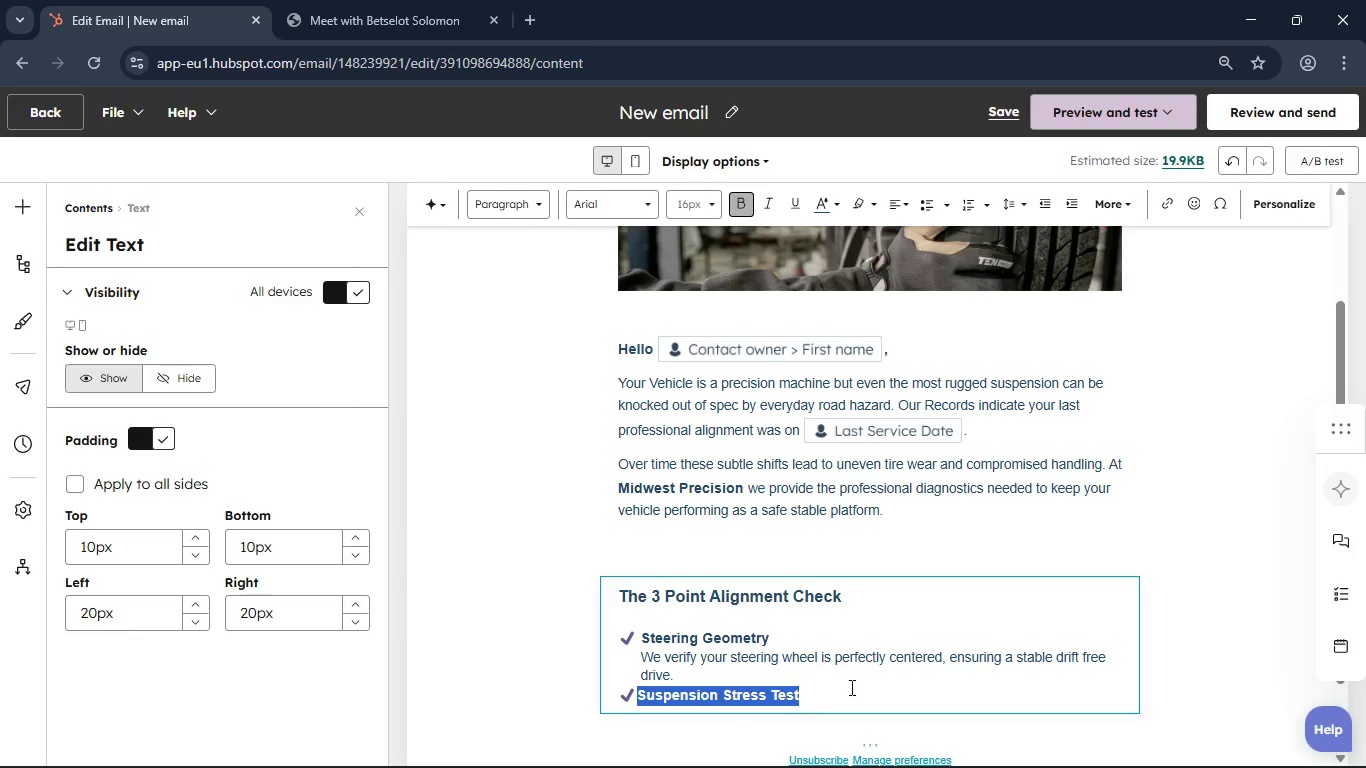 
left_click([850, 687])
 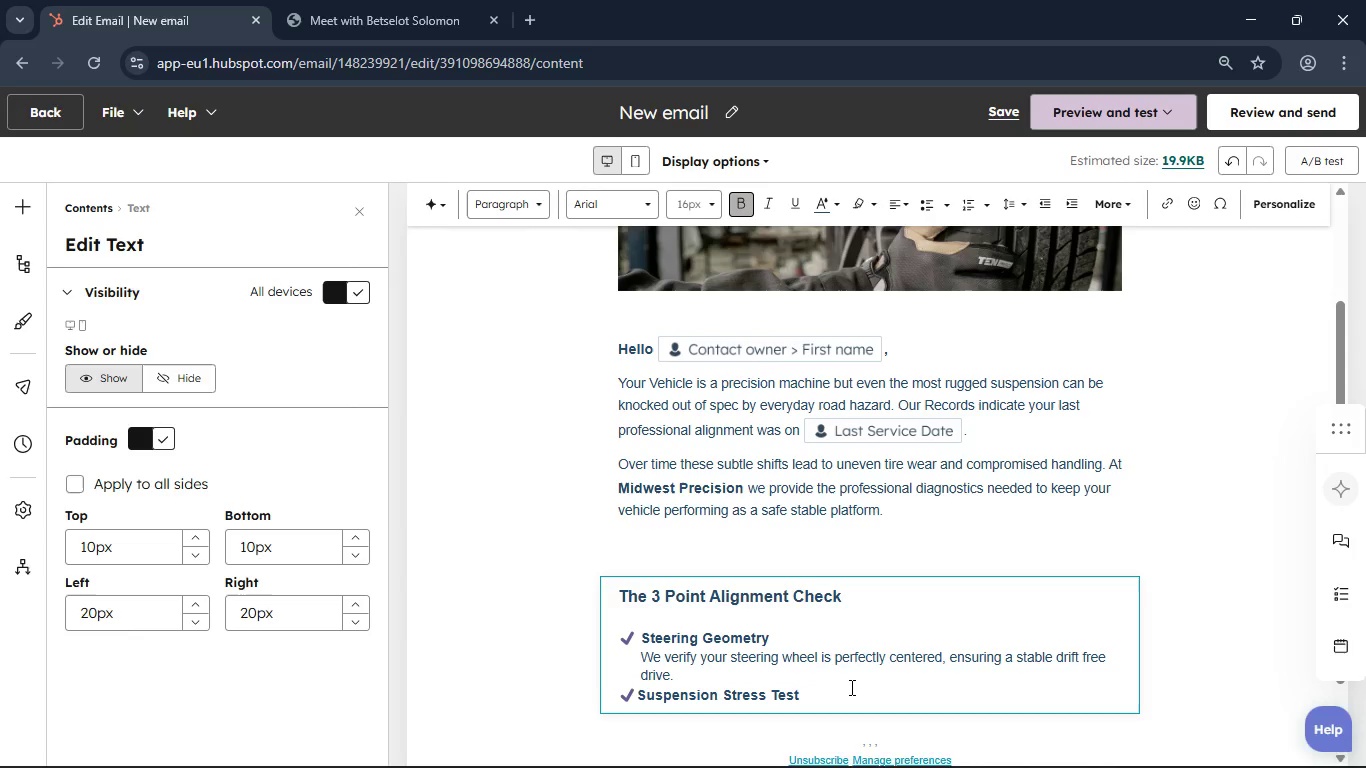 
key(Enter)
 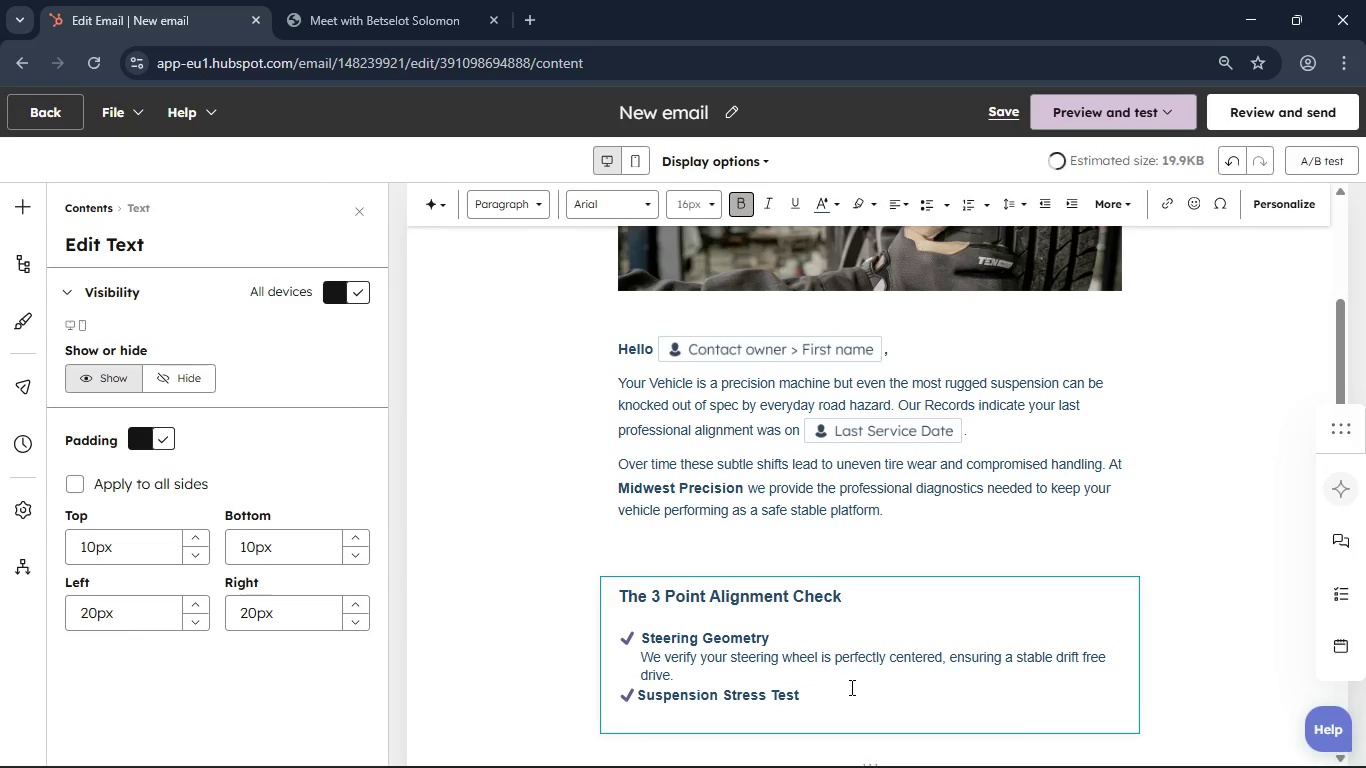 
key(Space)
 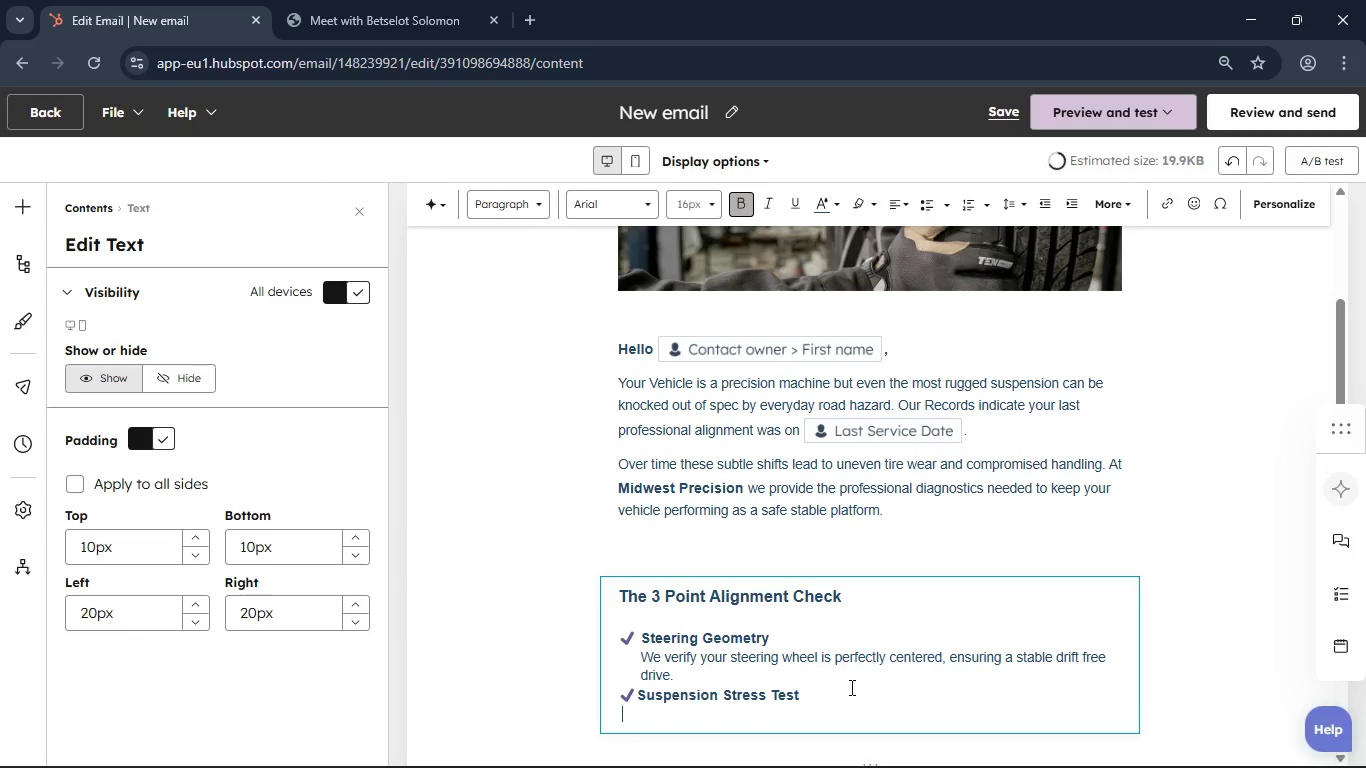 
key(Space)
 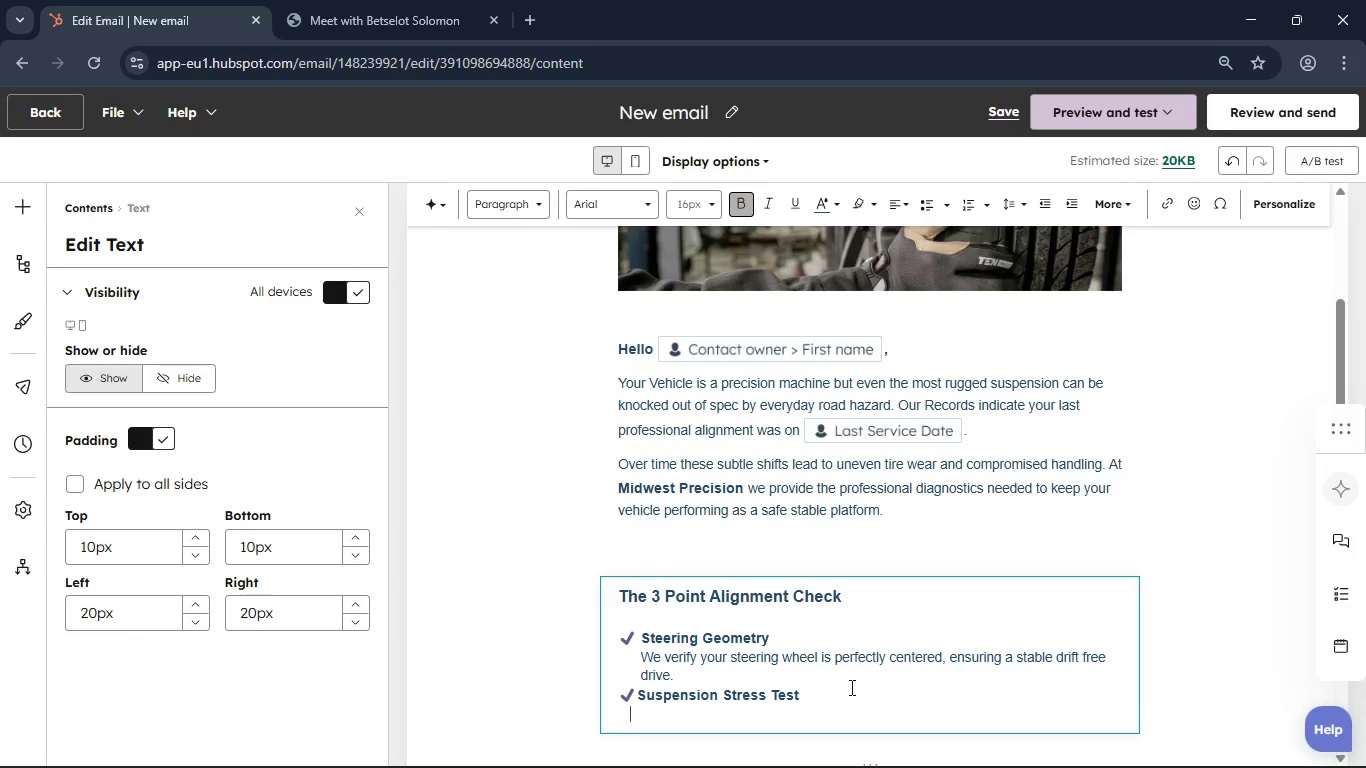 
key(Space)
 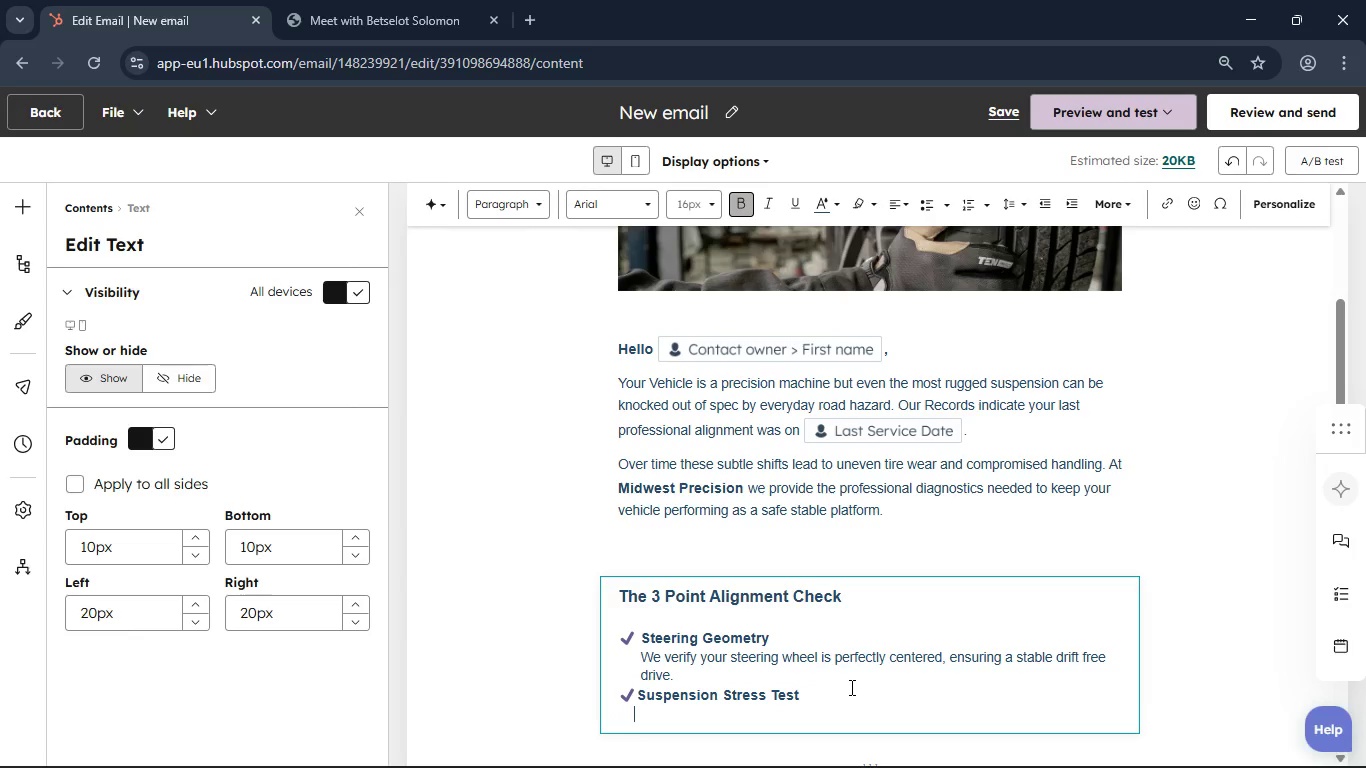 
key(Space)
 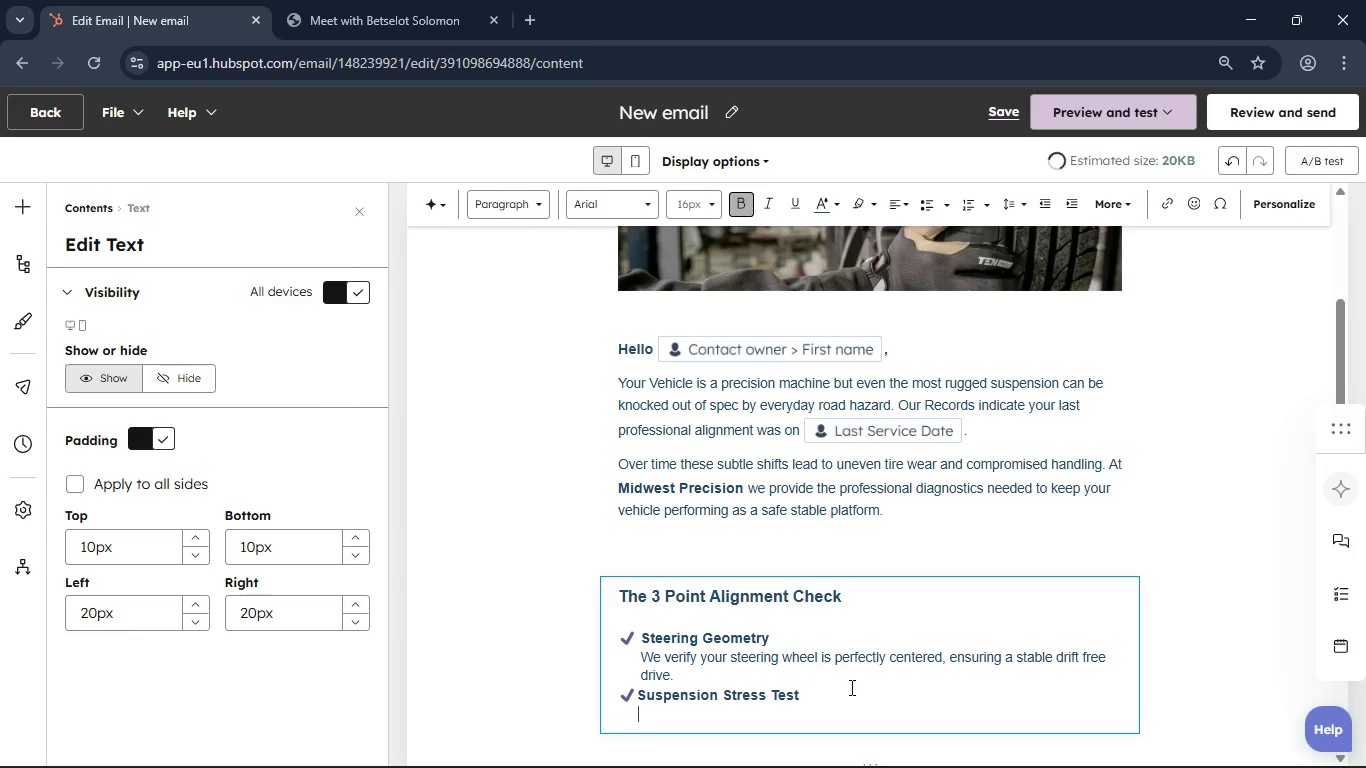 
key(Space)
 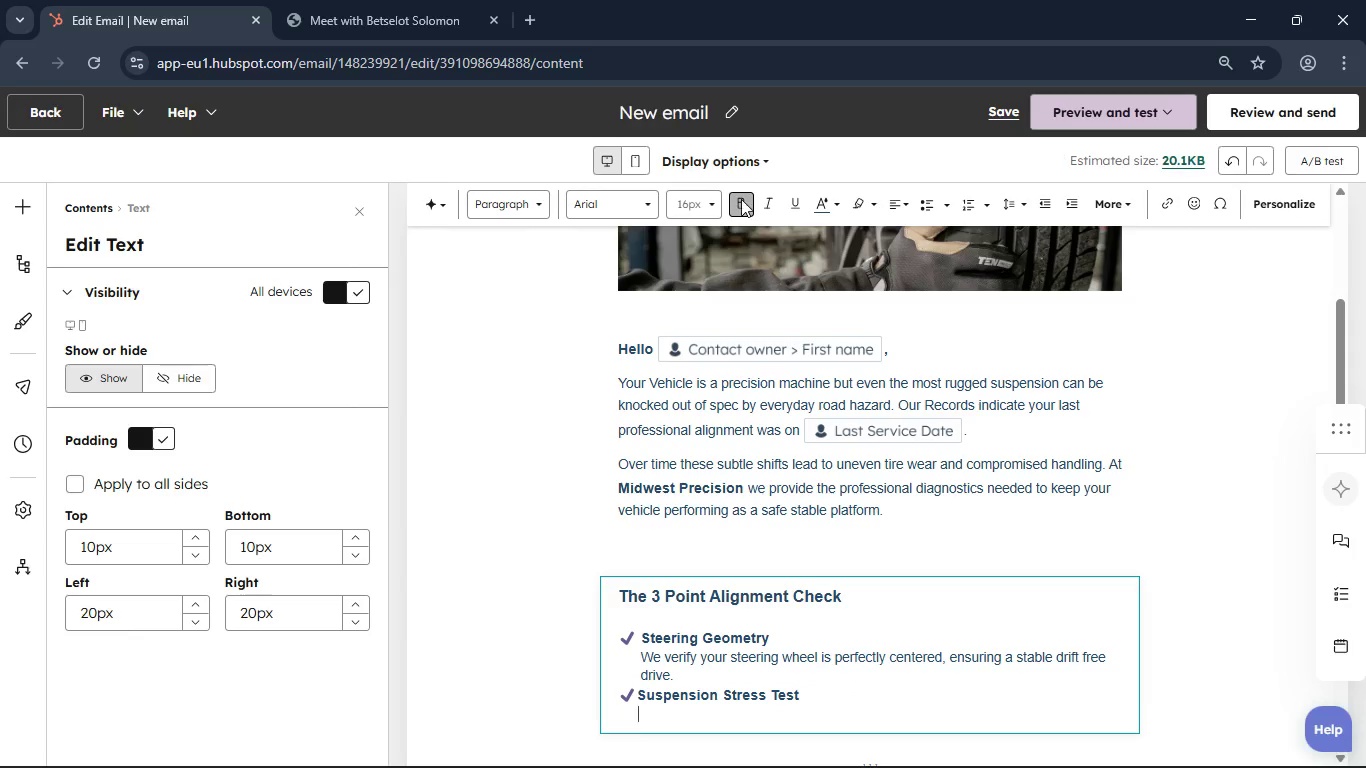 
left_click([741, 199])
 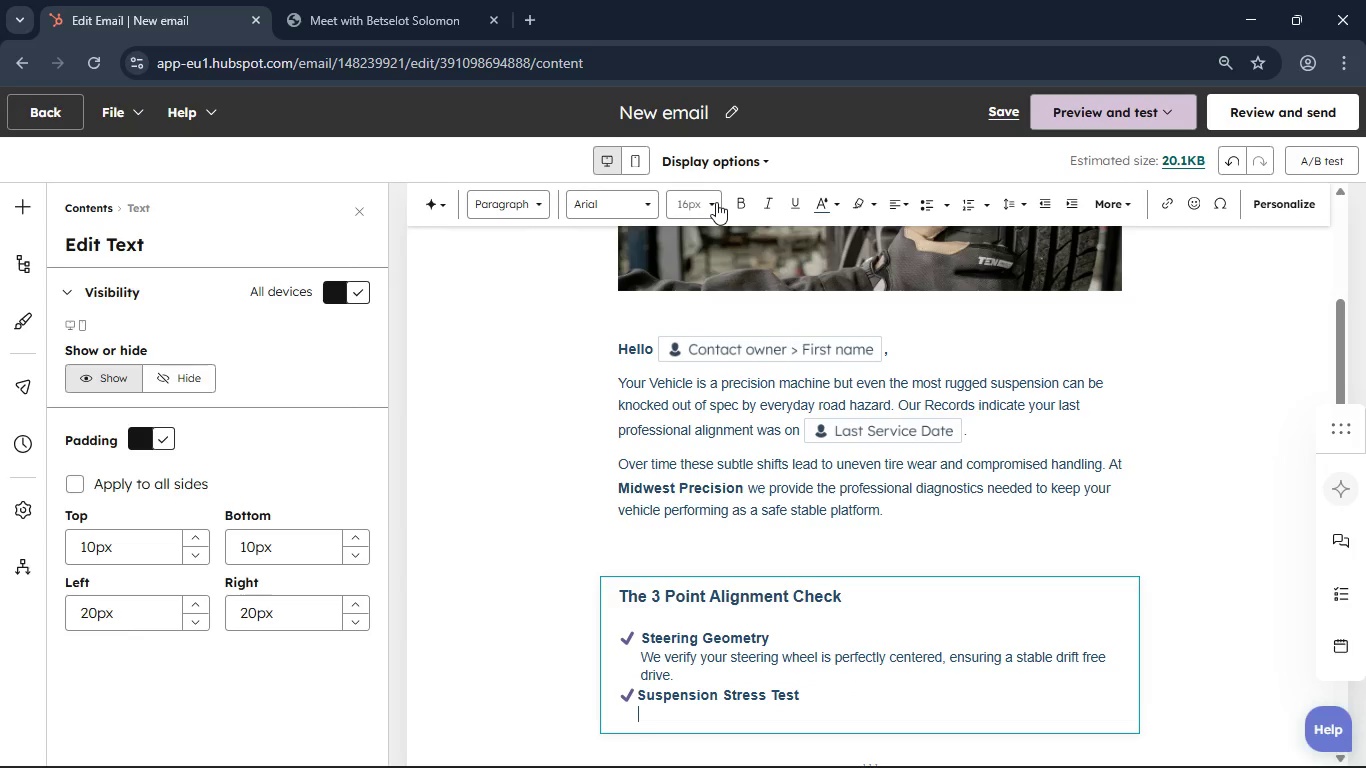 
left_click([716, 202])
 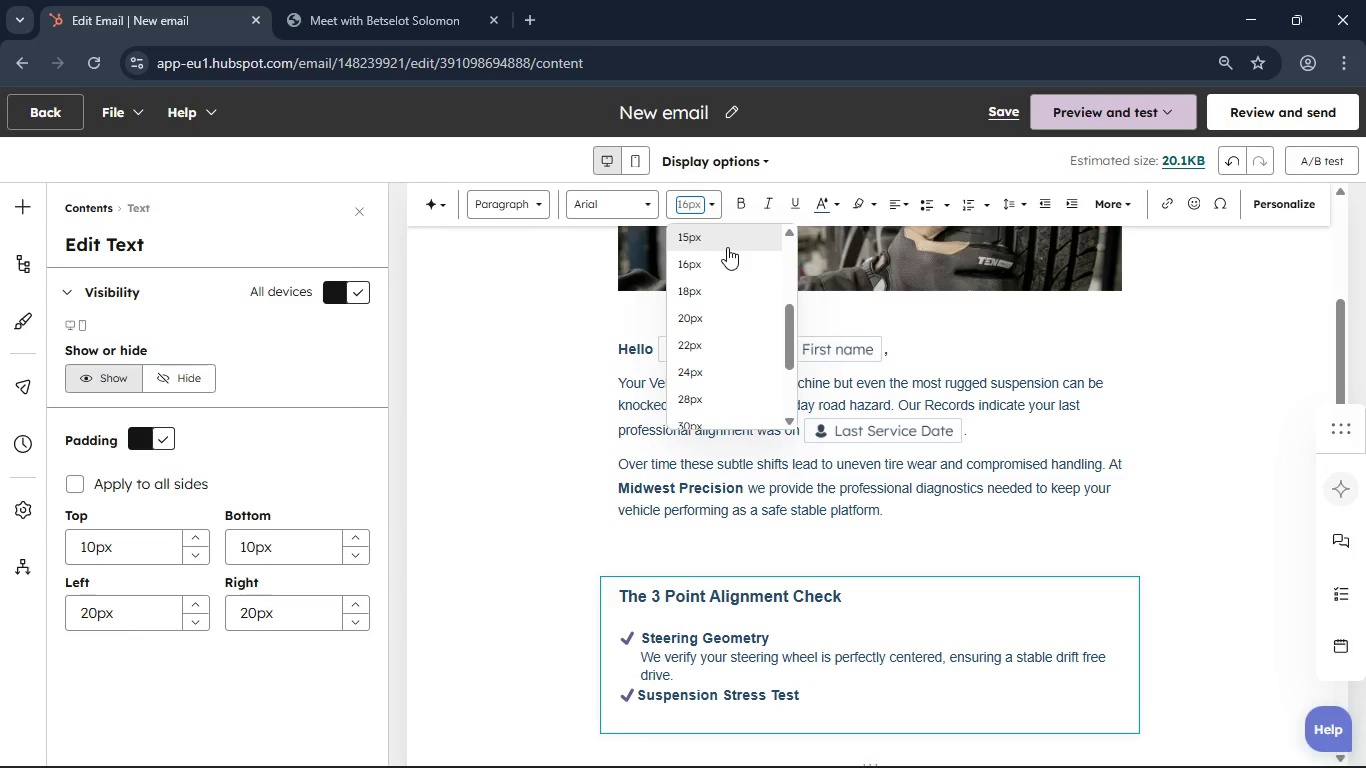 
left_click([727, 247])
 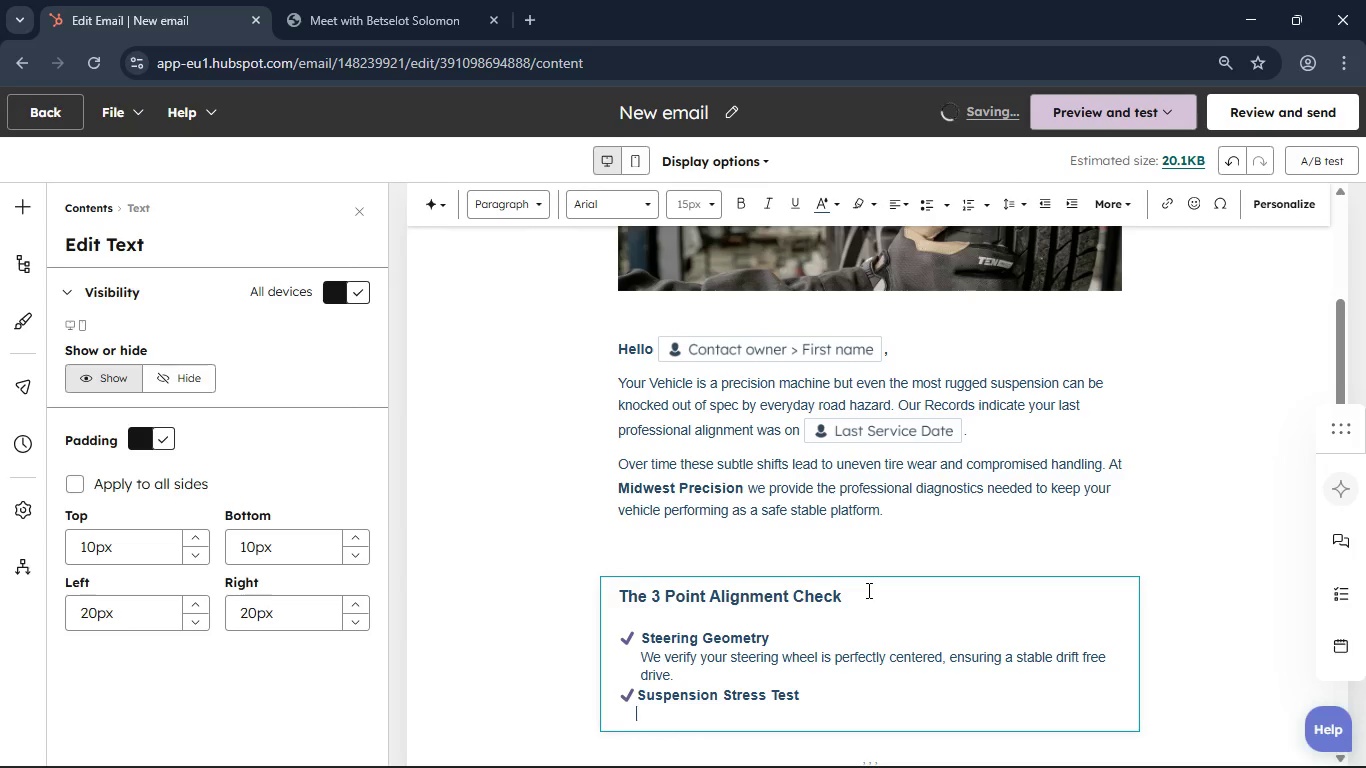 
type(A technical inspectionn)
key(Backspace)
type( of shocks, struts and bushings to identif)
 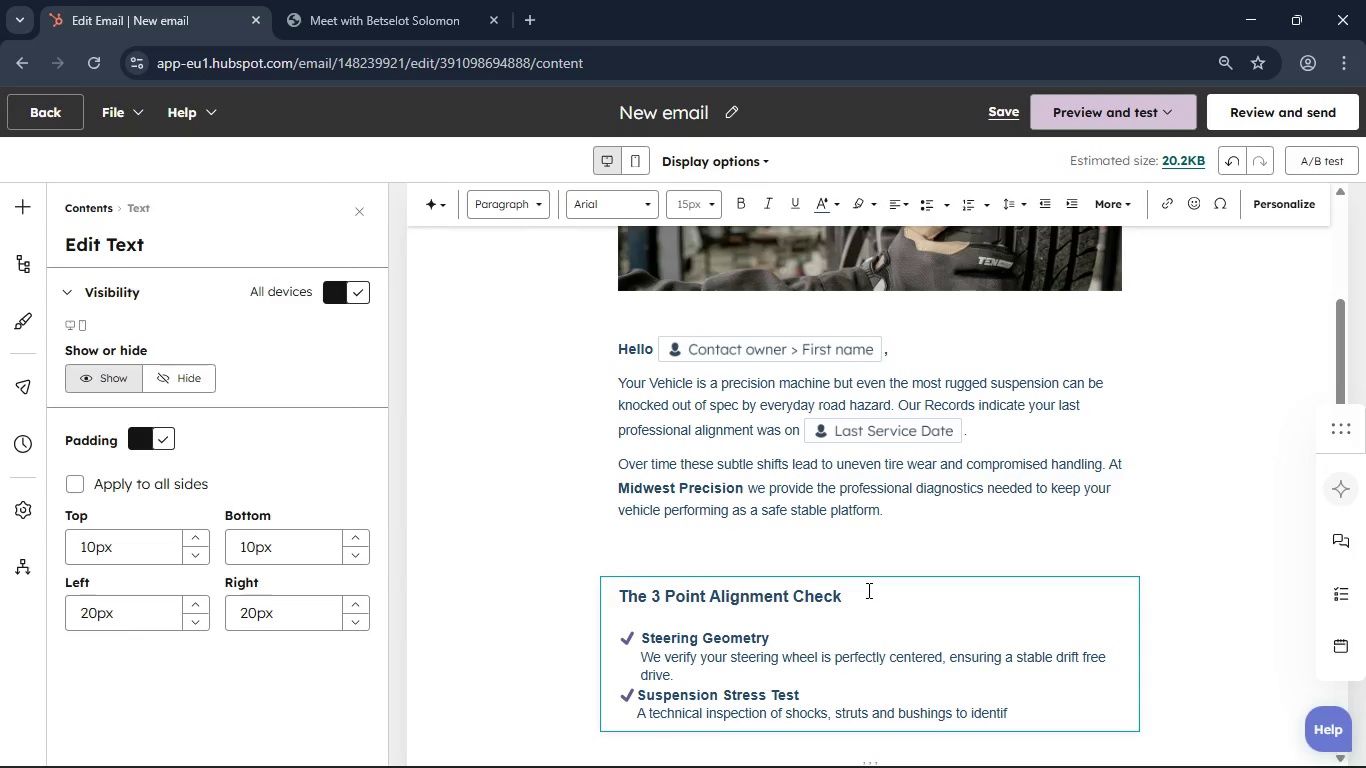 
type(y hidden impact damage)
 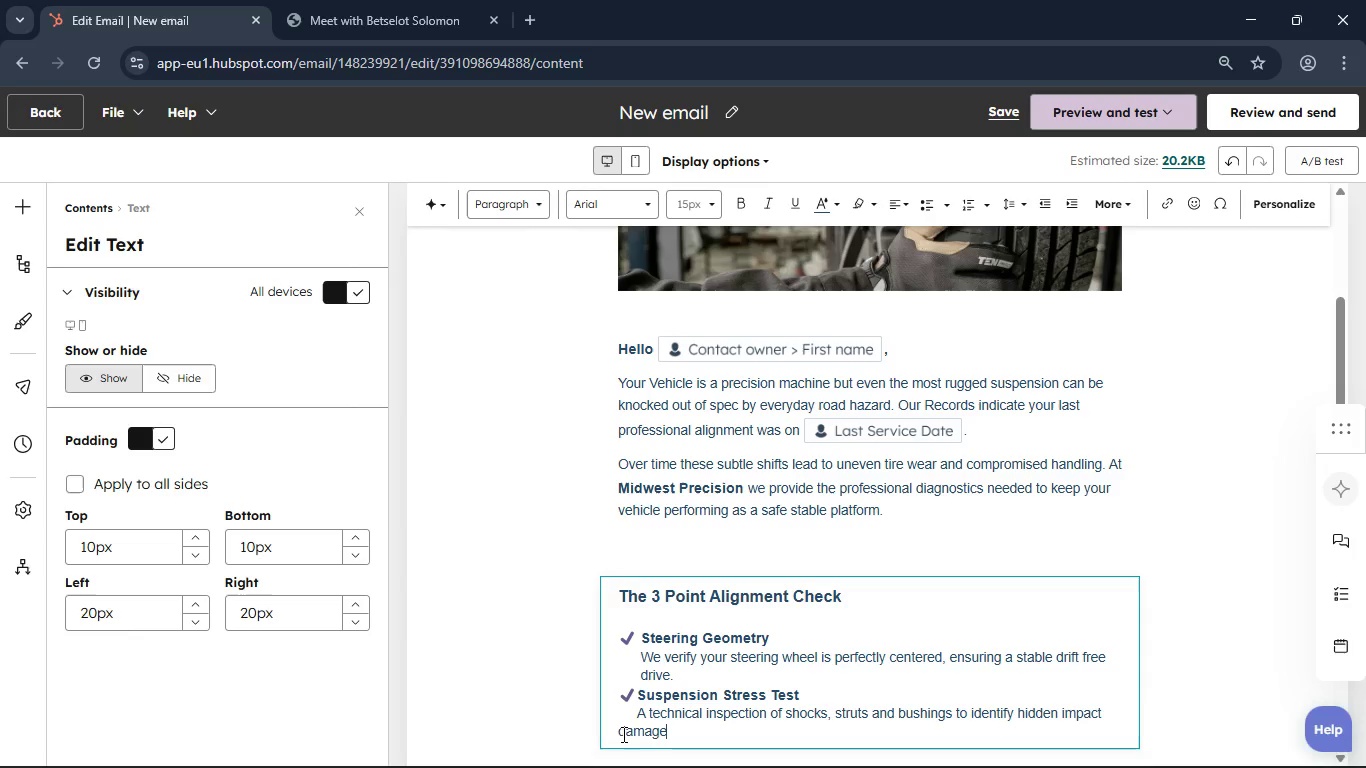 
key(Space)
 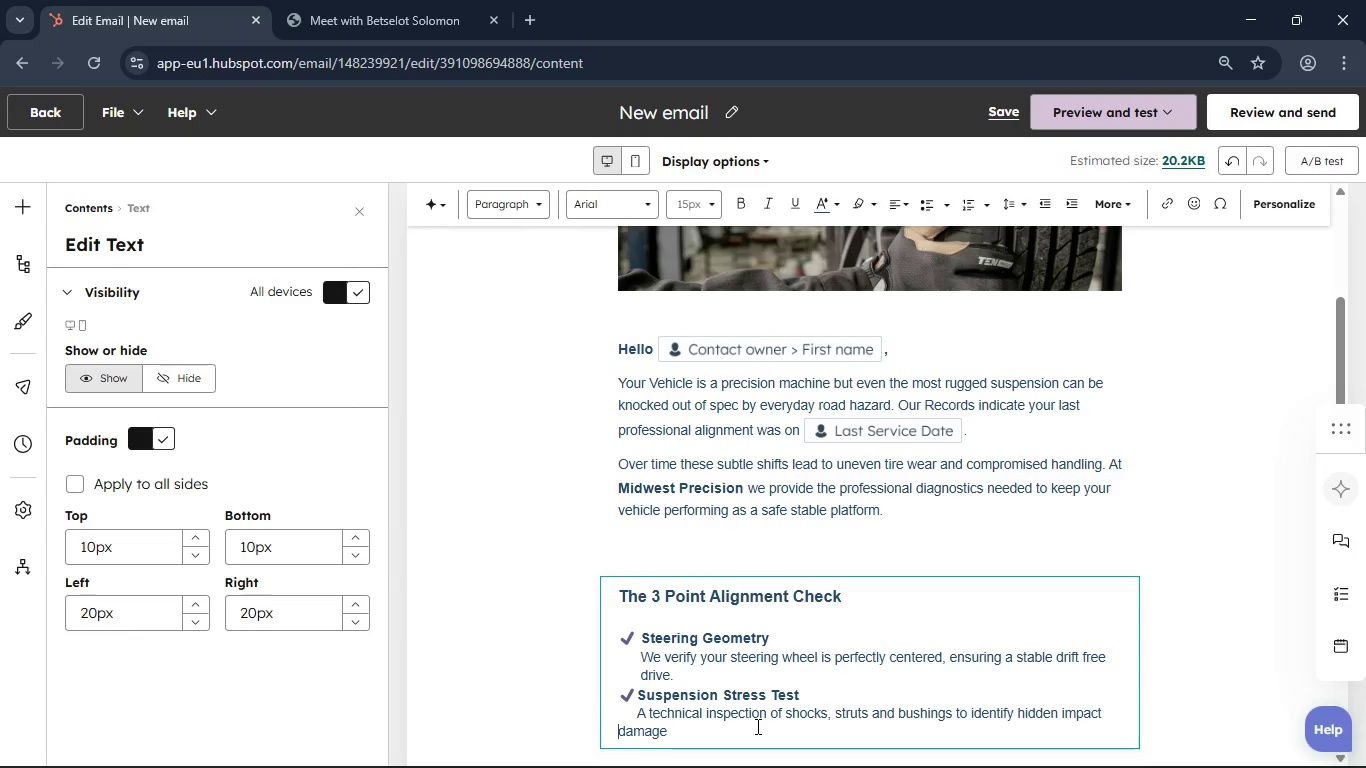 
key(Space)
 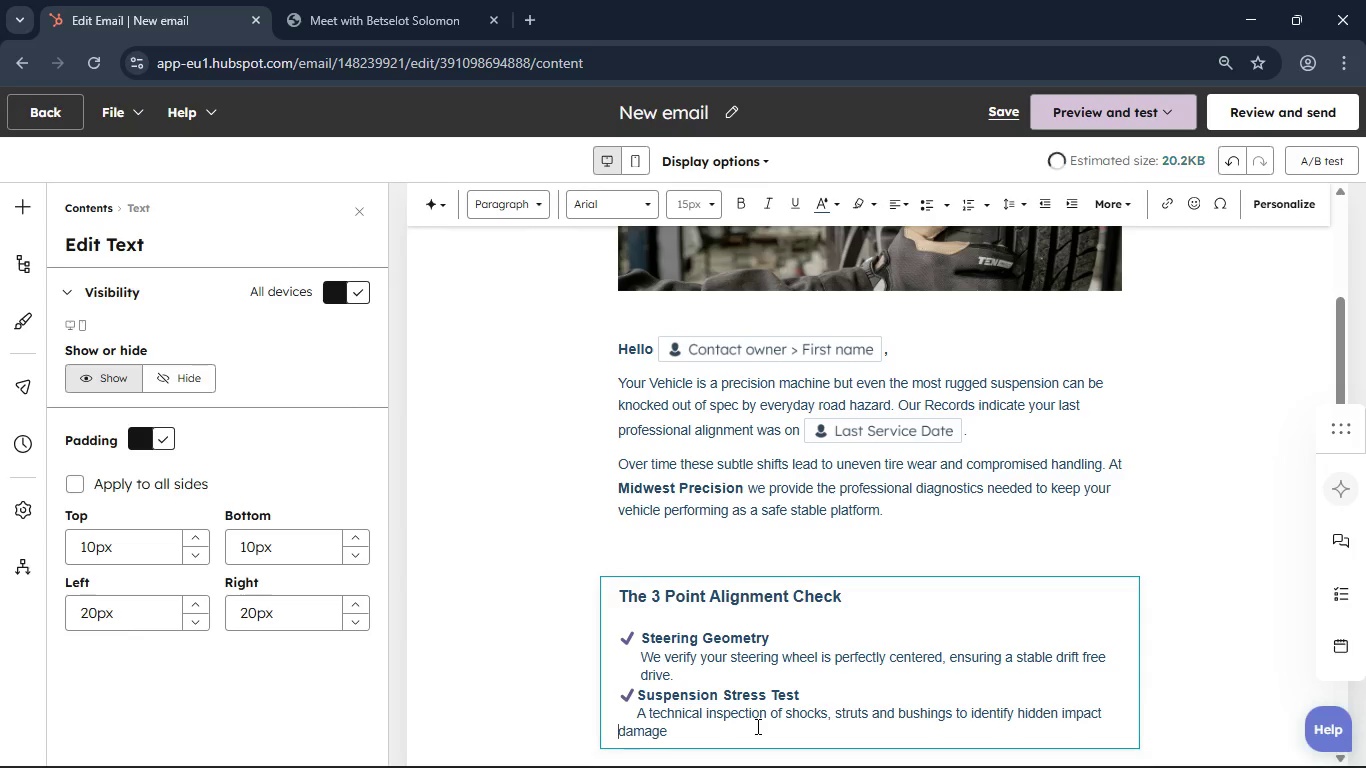 
key(Space)
 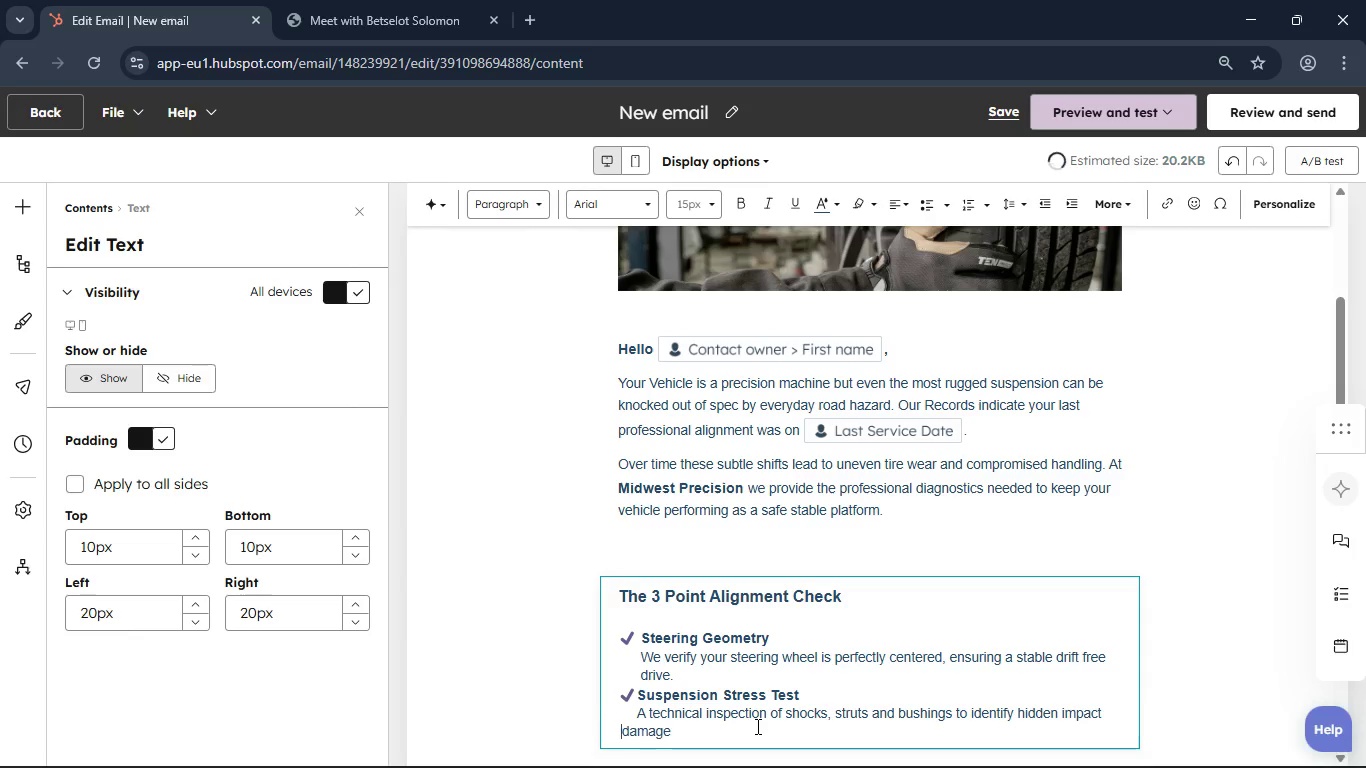 
key(Space)
 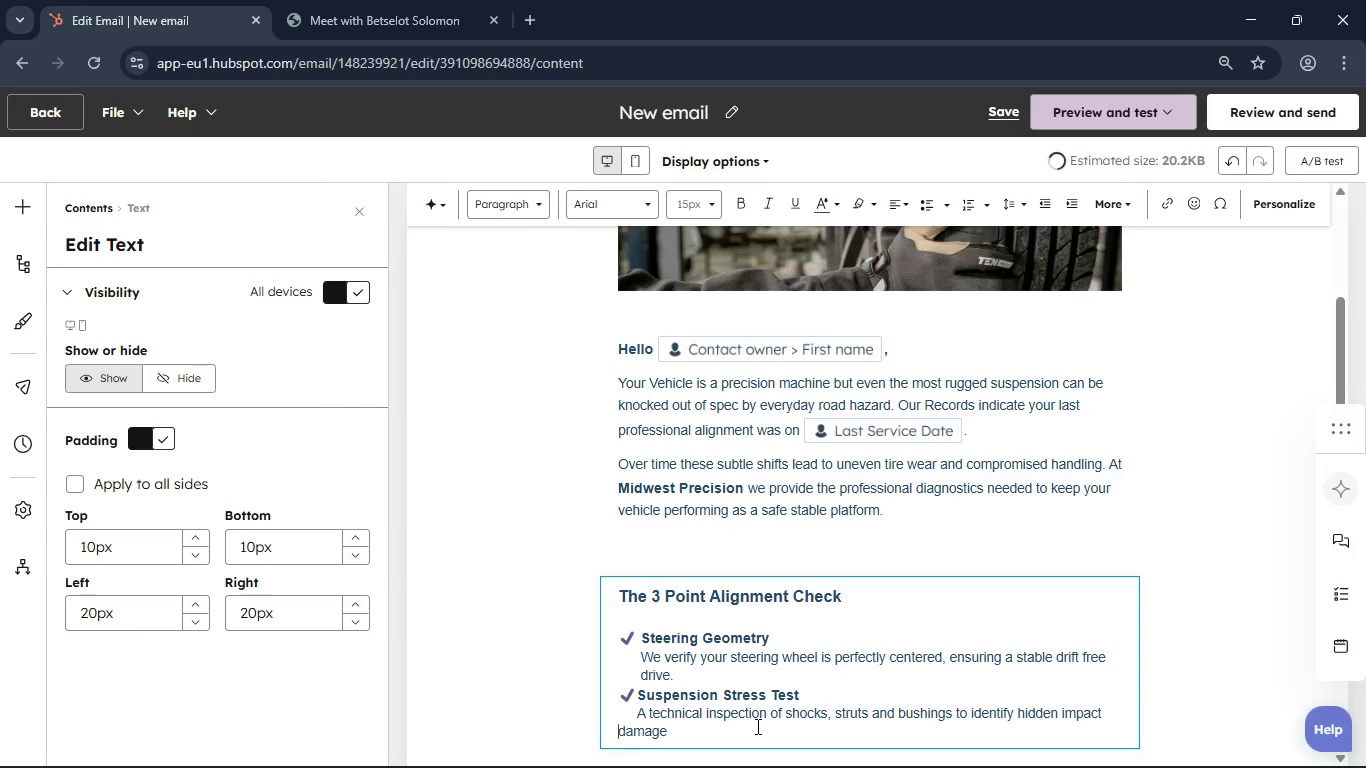 
key(Space)
 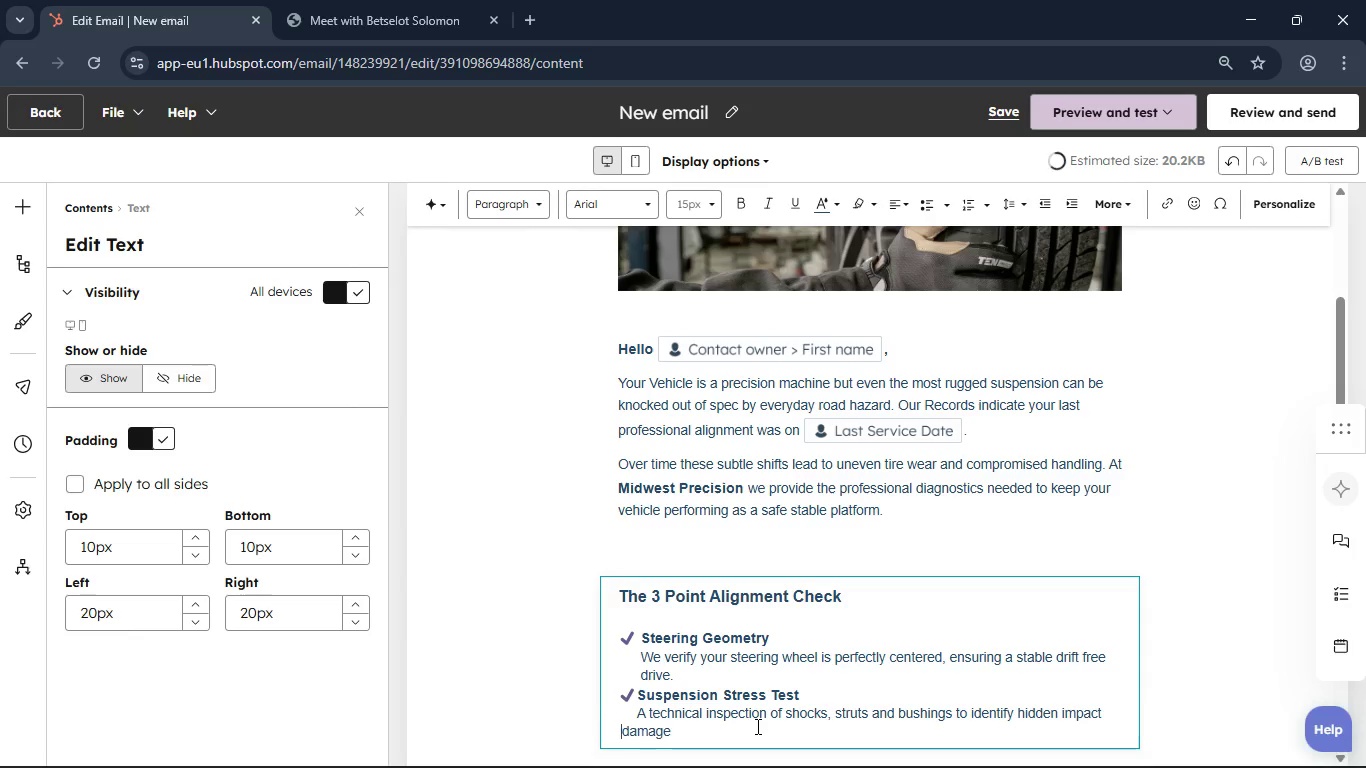 
key(Space)
 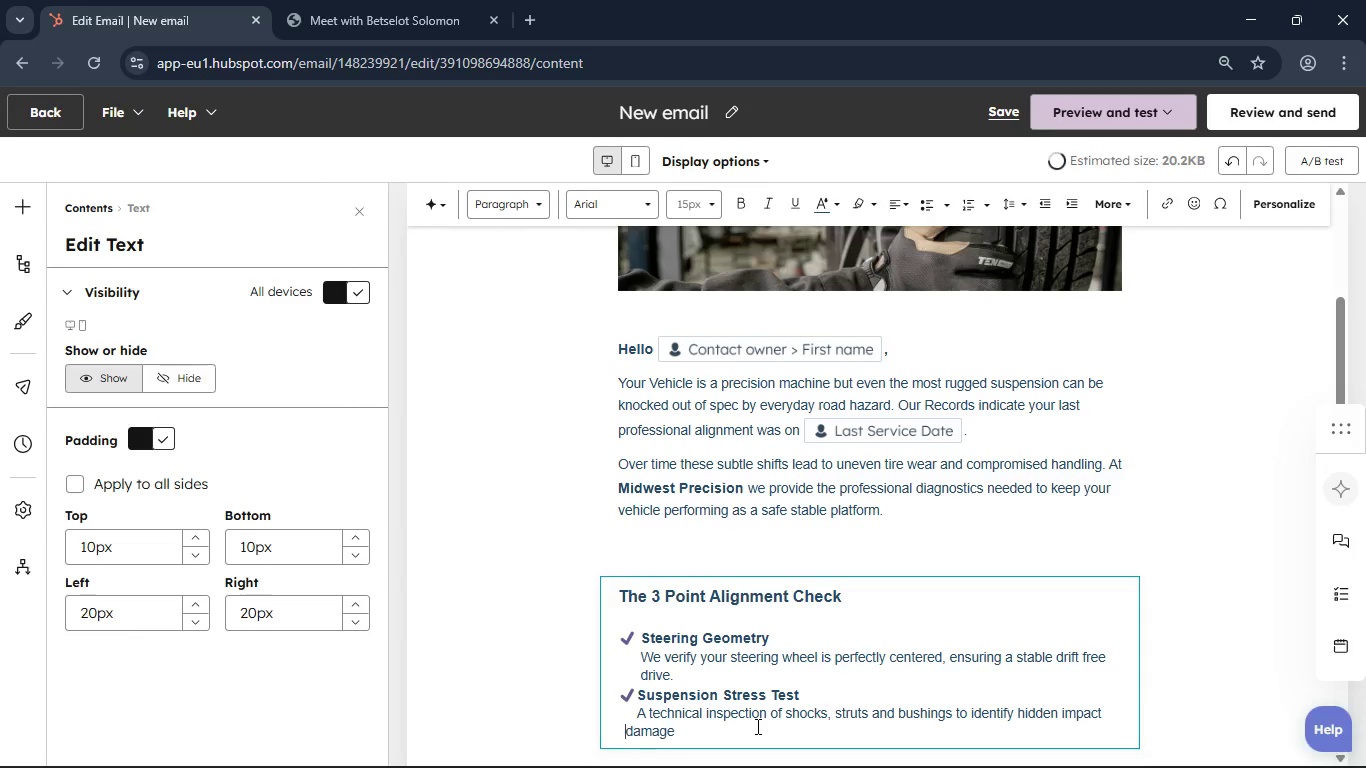 
key(Space)
 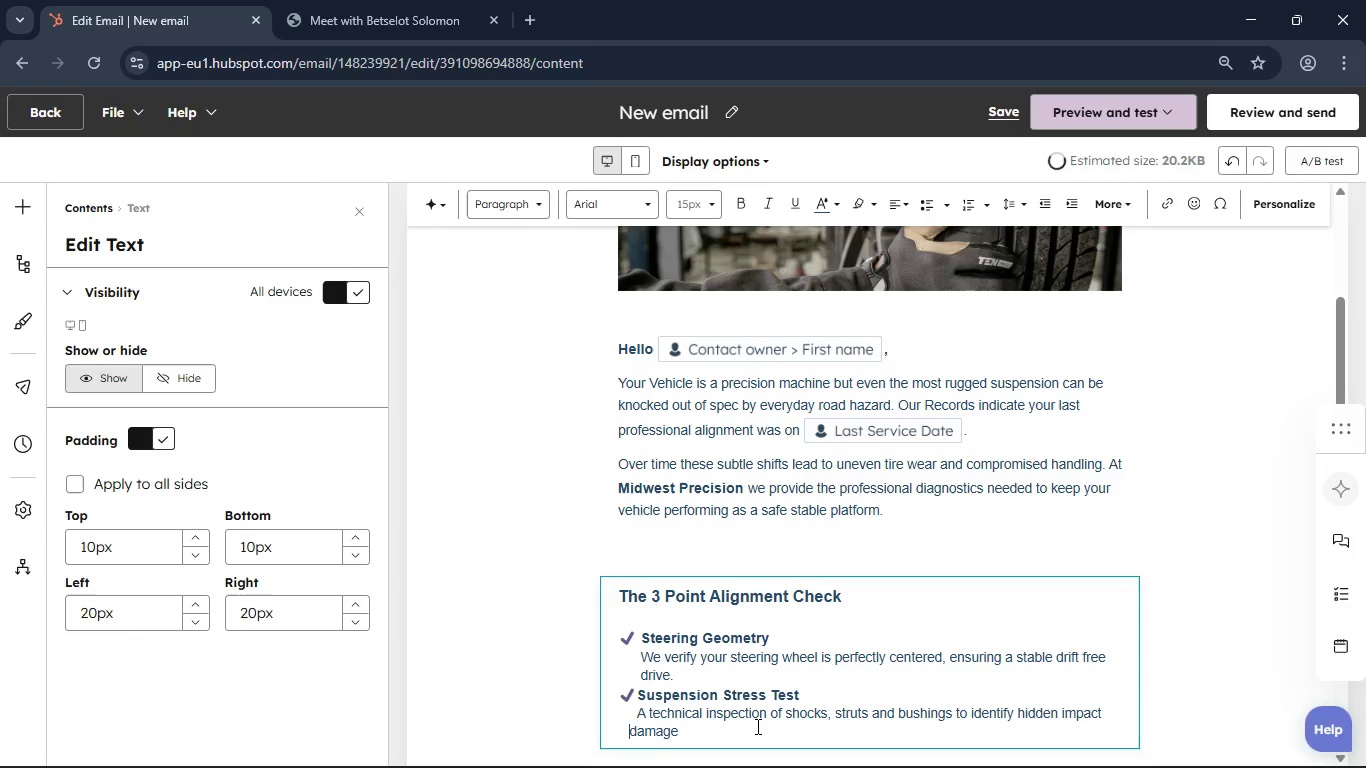 
key(Space)
 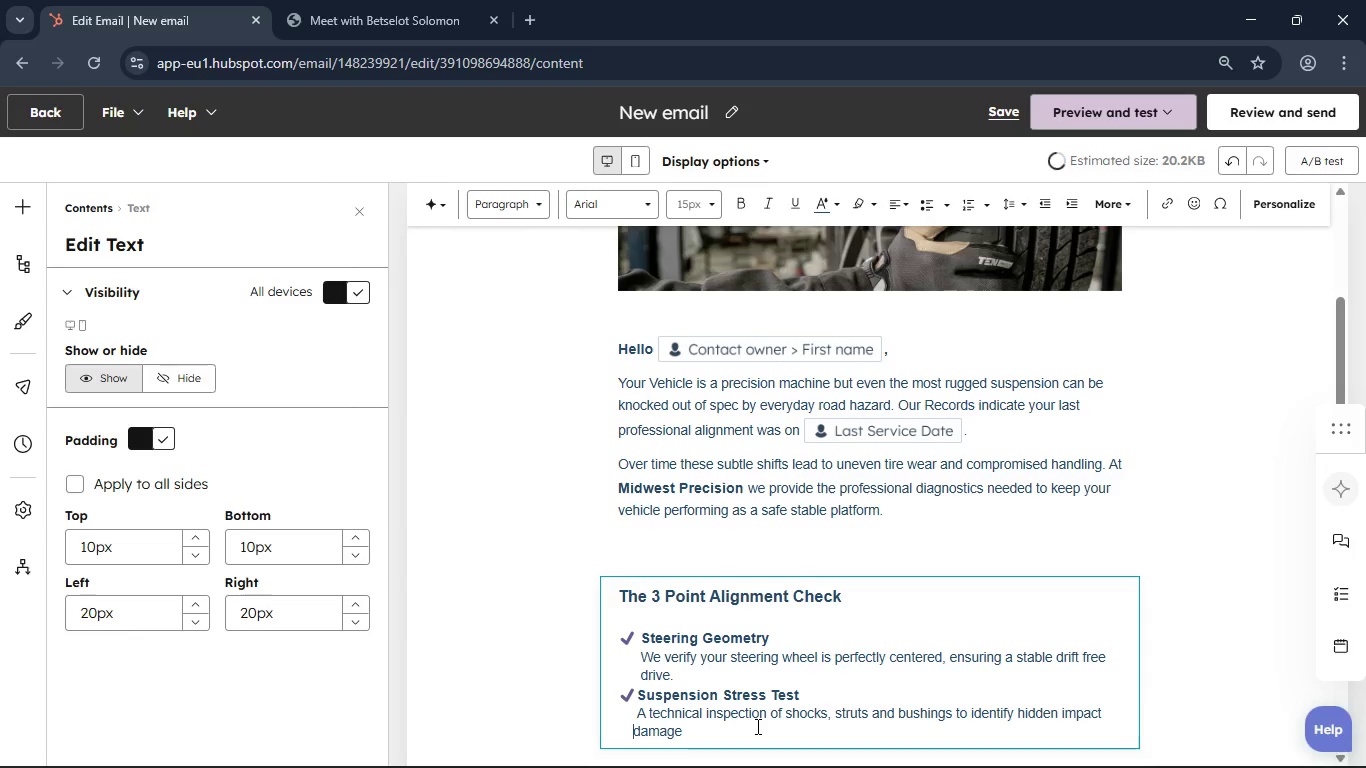 
key(Space)
 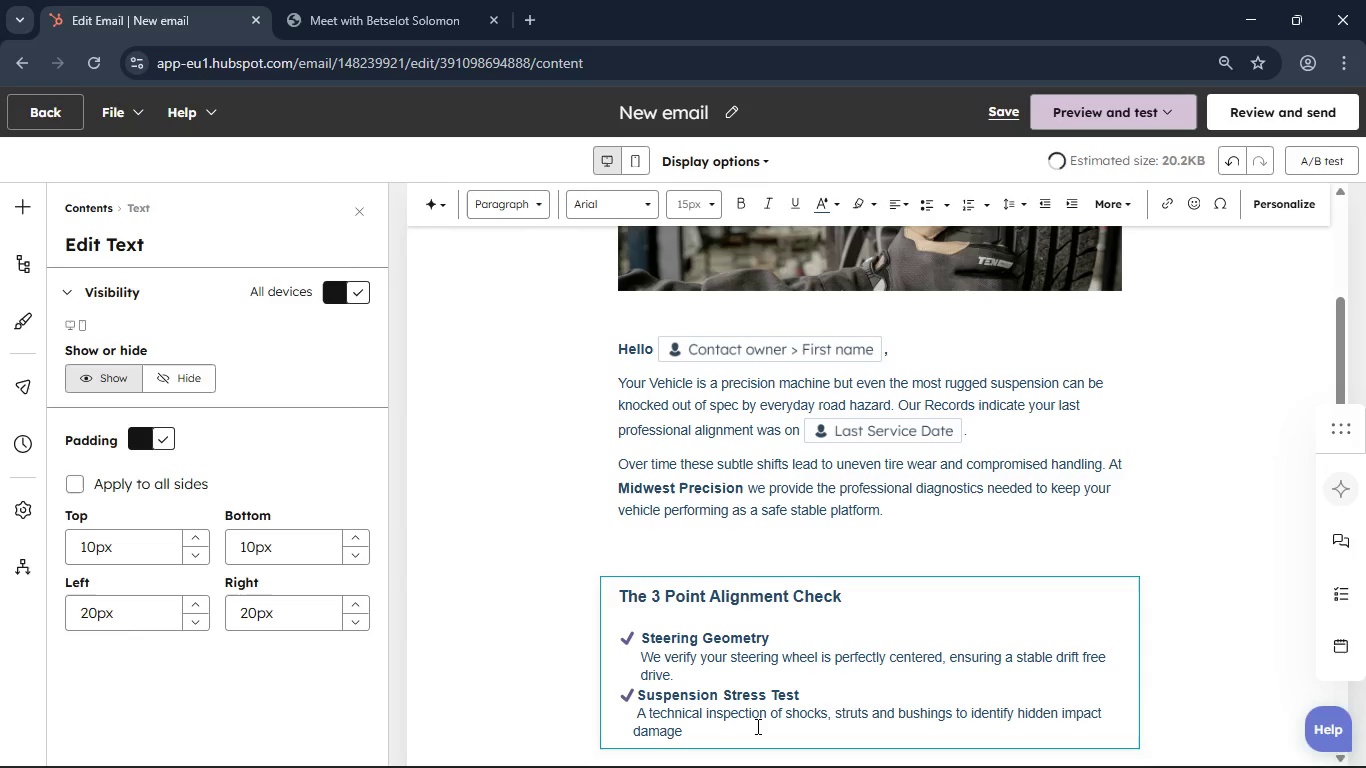 
key(Space)
 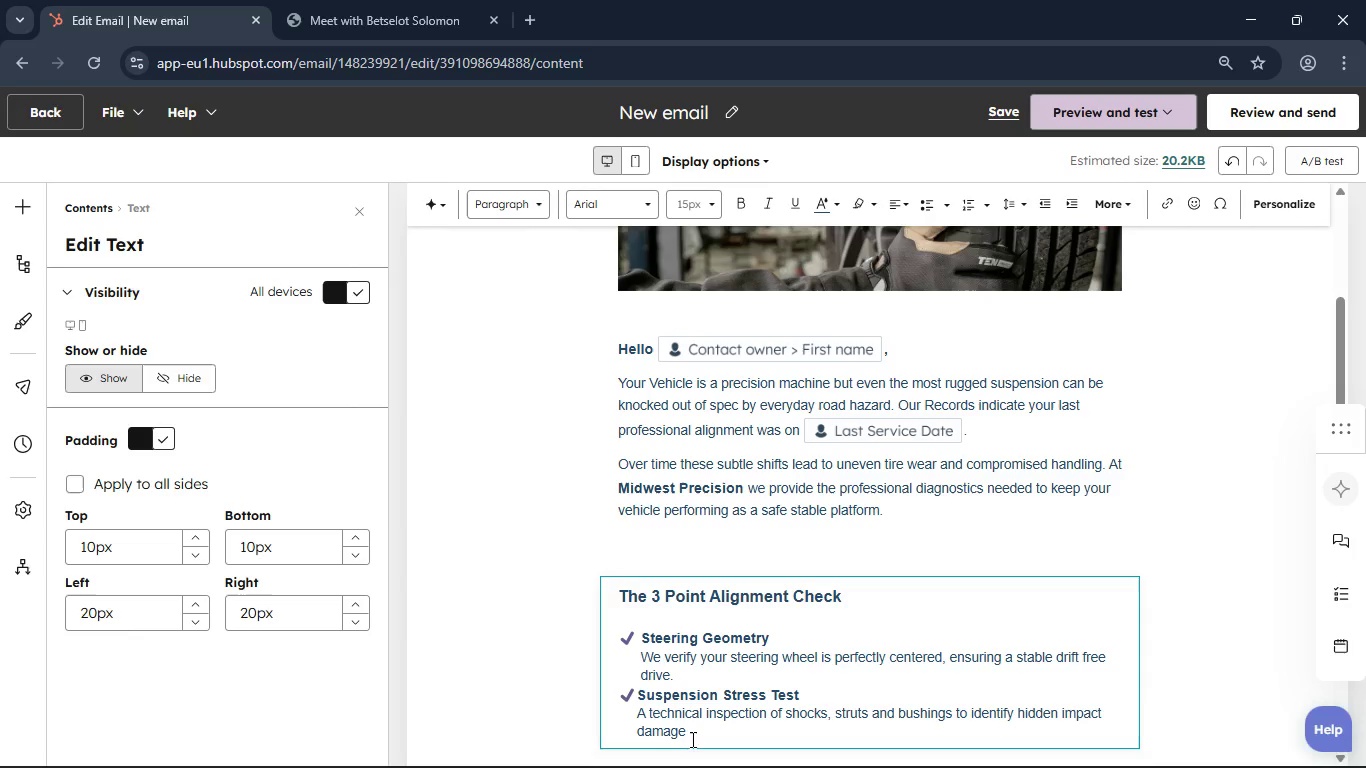 
left_click([689, 735])
 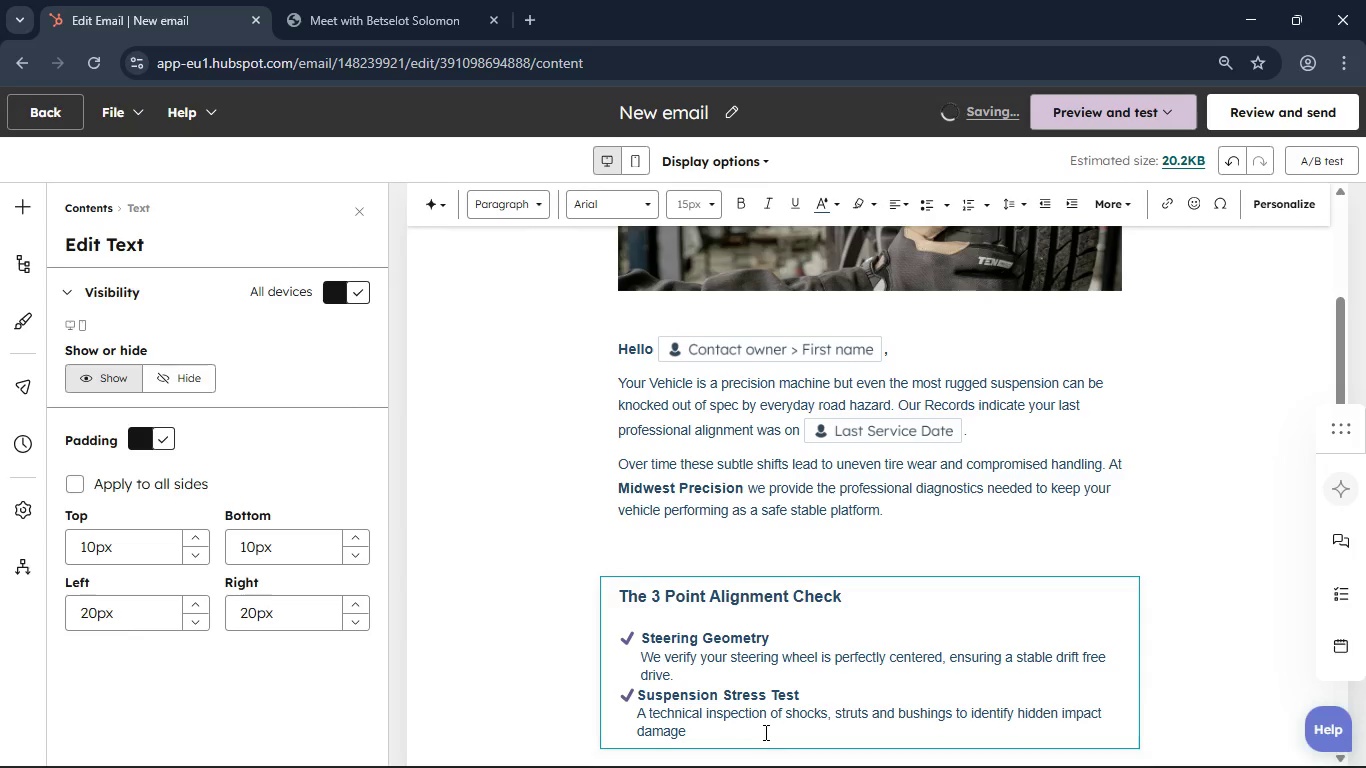 
key(Period)
 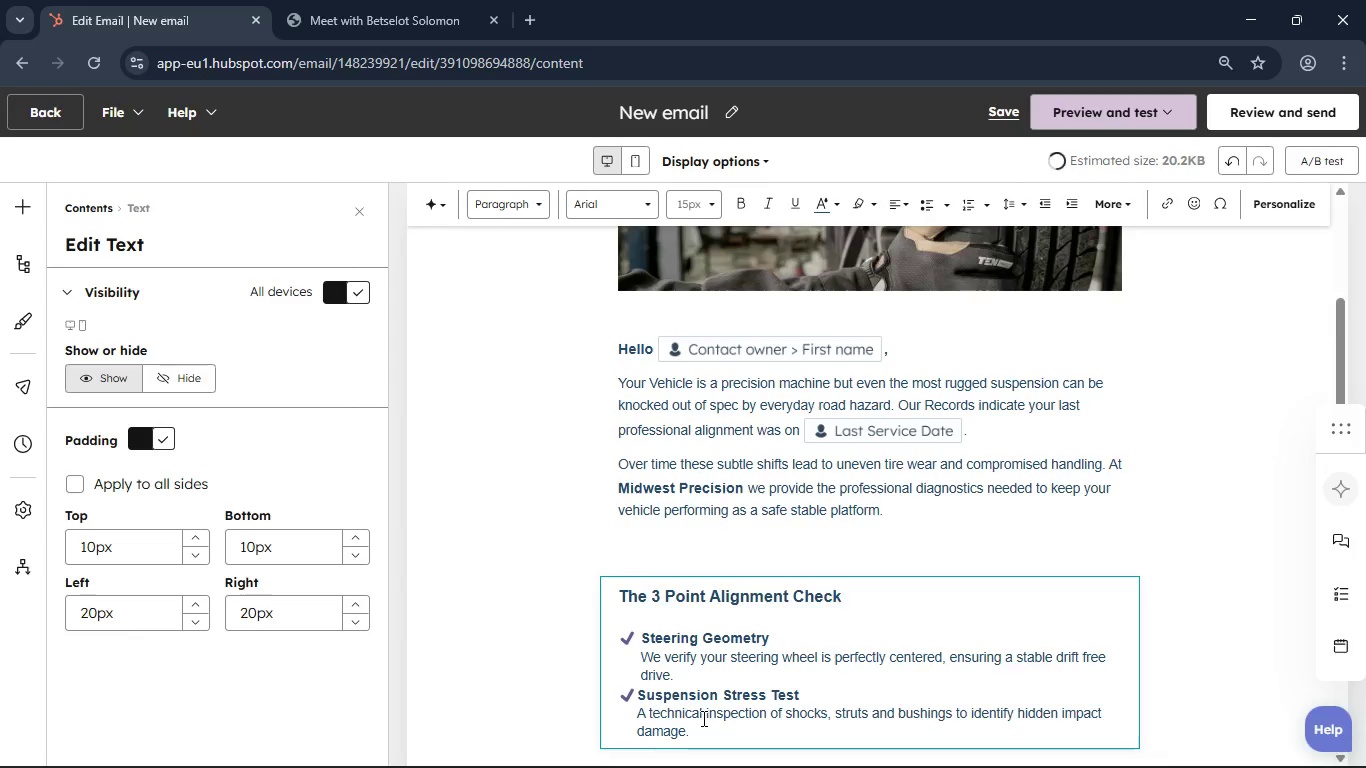 
scroll: coordinate [702, 718], scroll_direction: down, amount: 2.0
 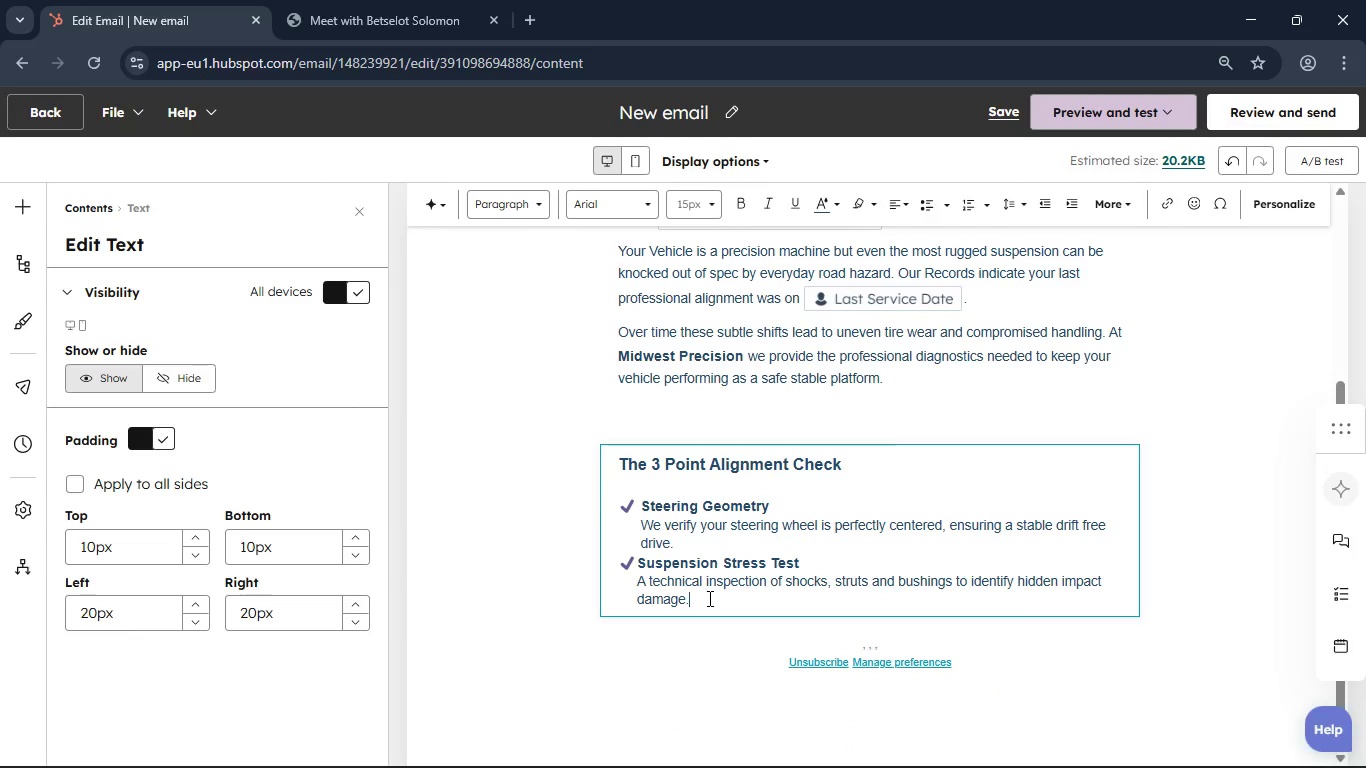 
key(Enter)
 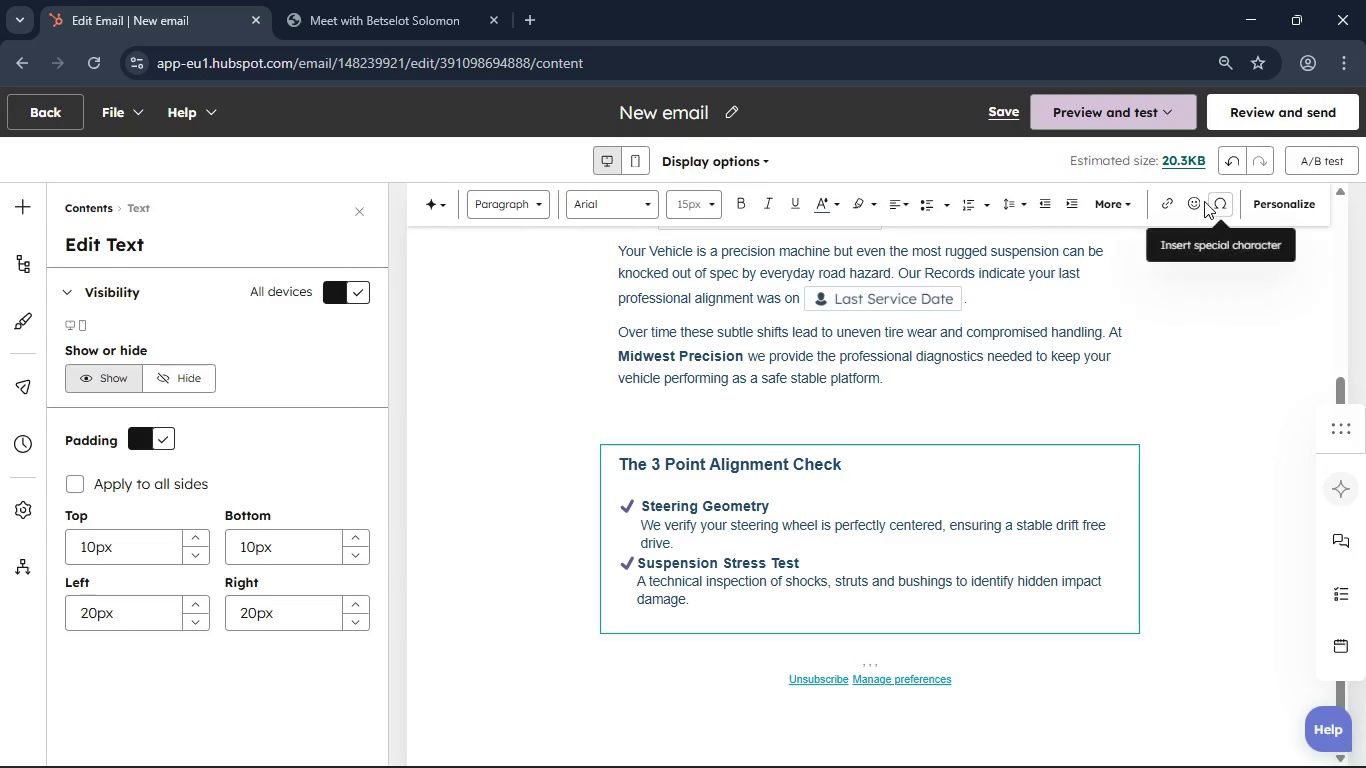 
left_click([1199, 201])
 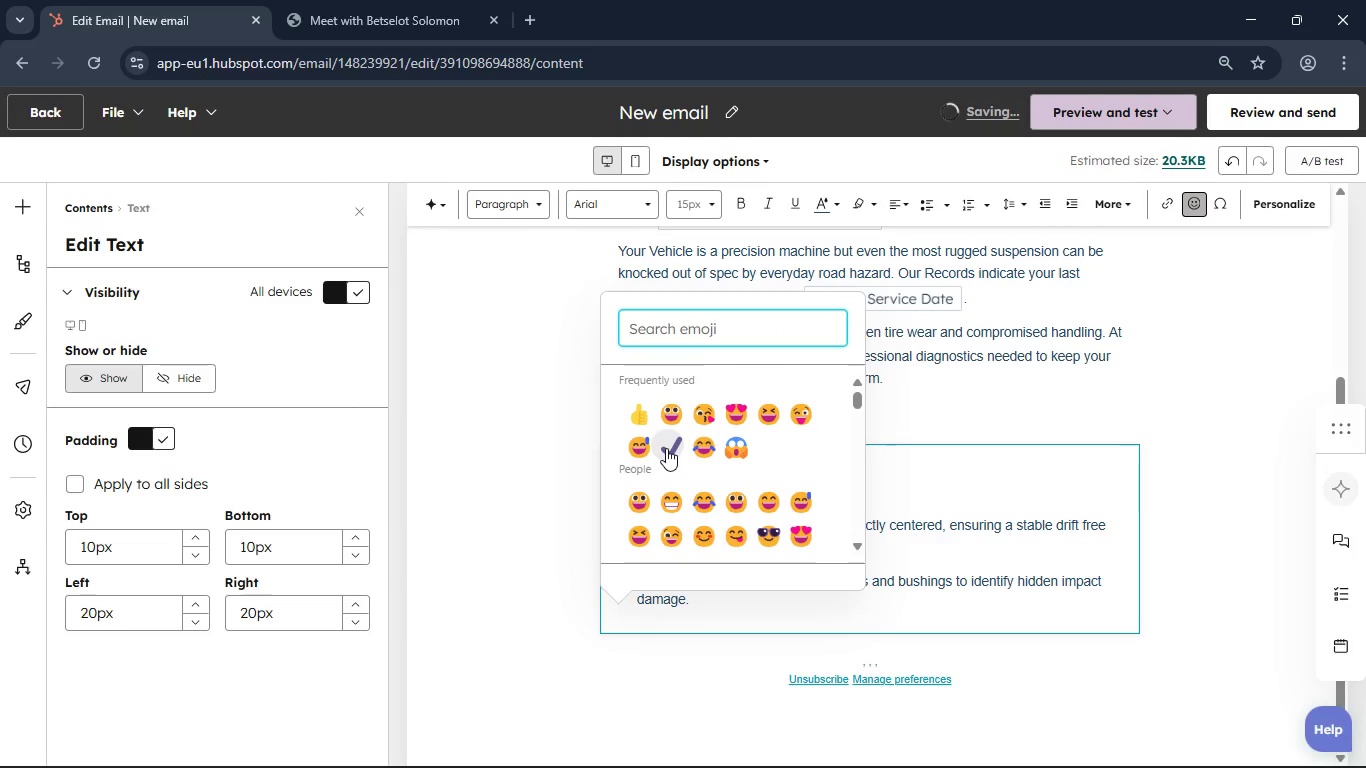 
left_click([666, 448])
 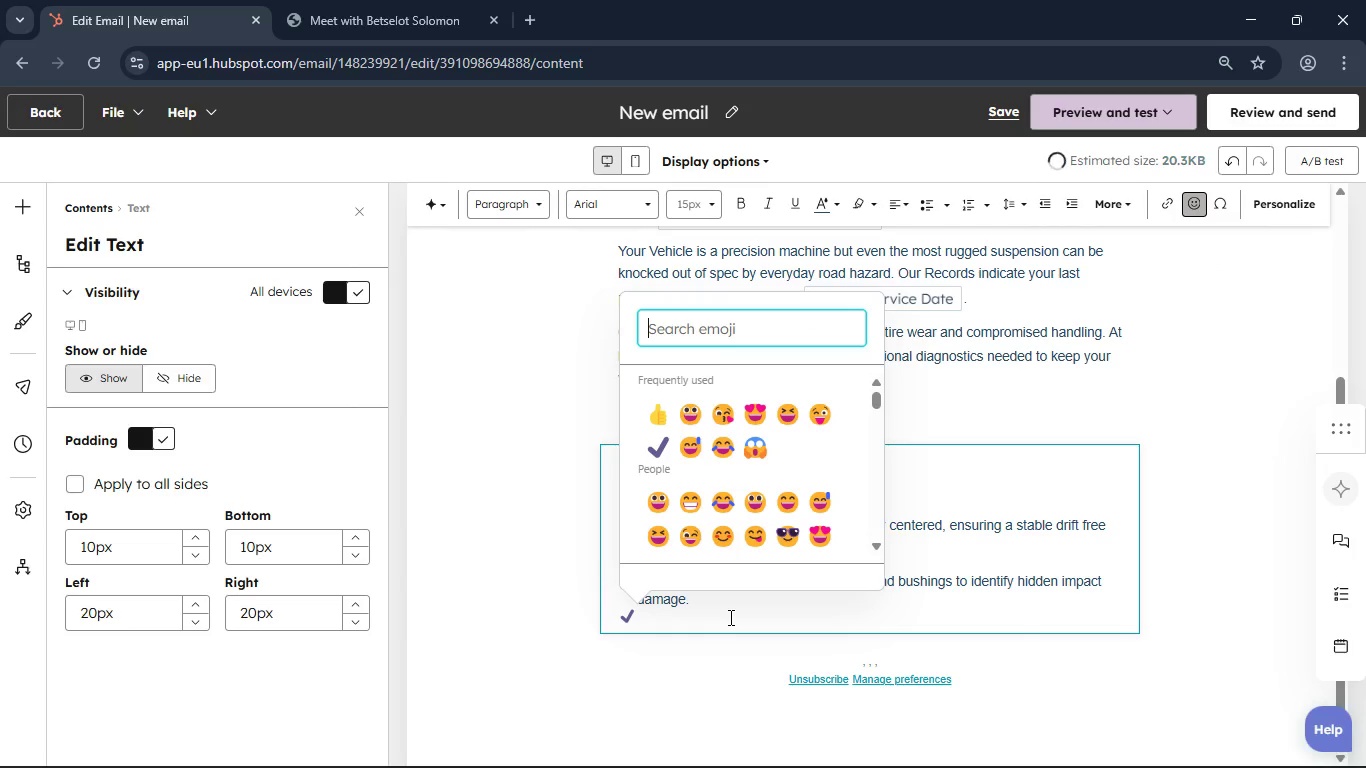 
left_click([729, 617])
 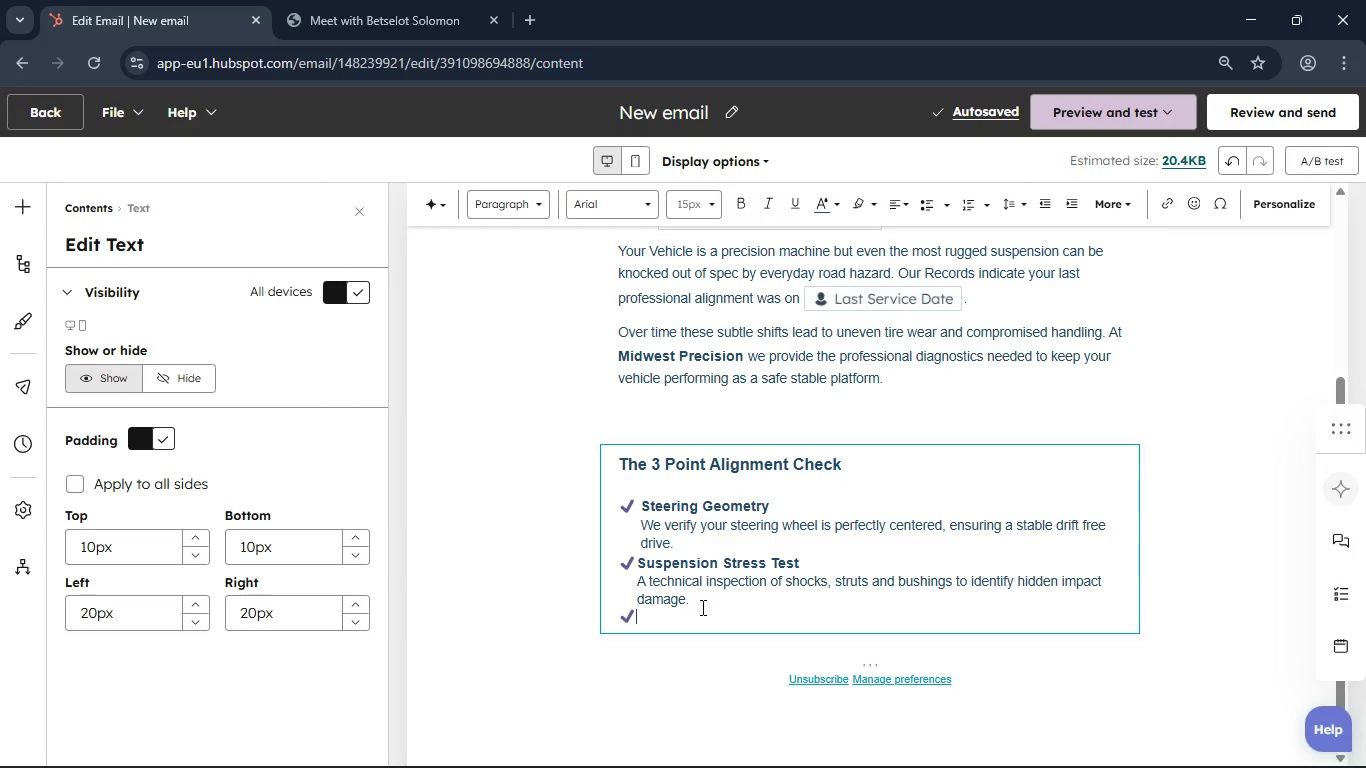 
wait(10.47)
 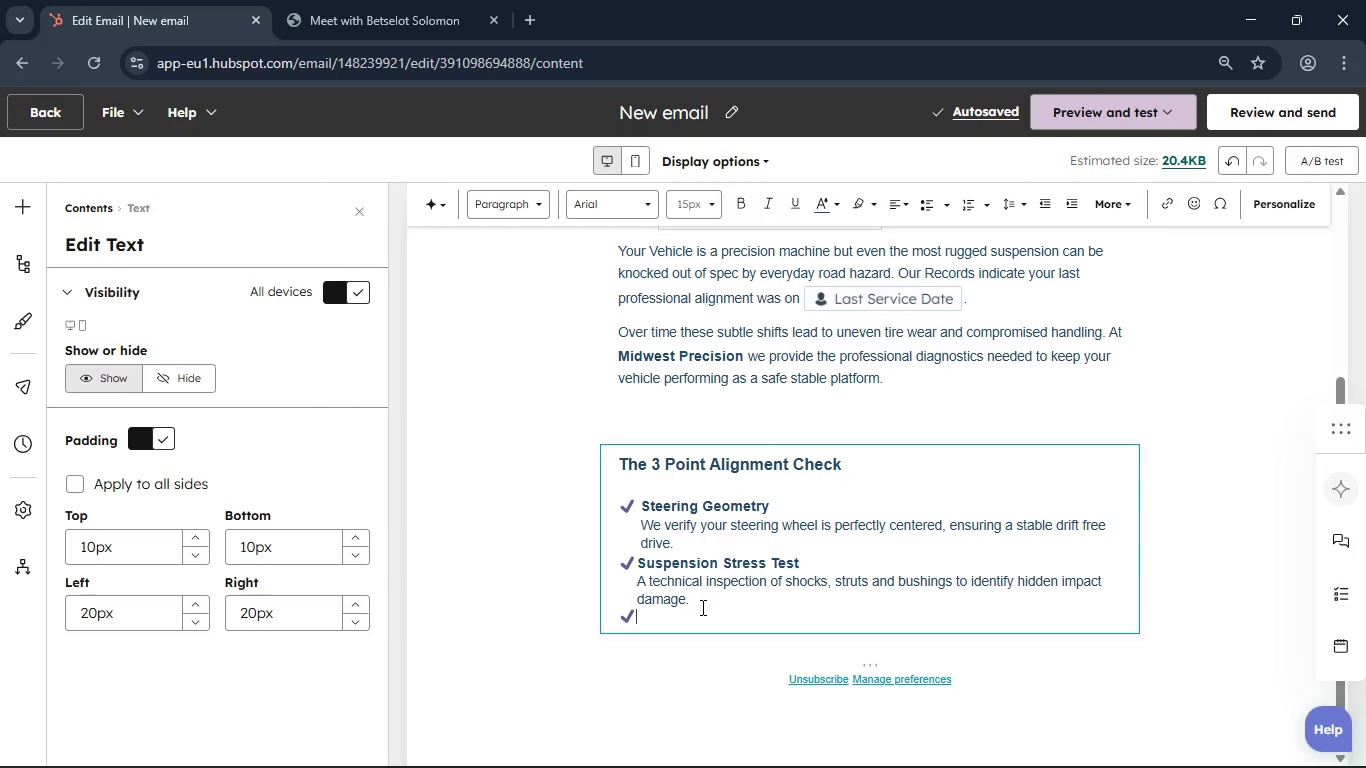 
type(Tire Alignment)
 